 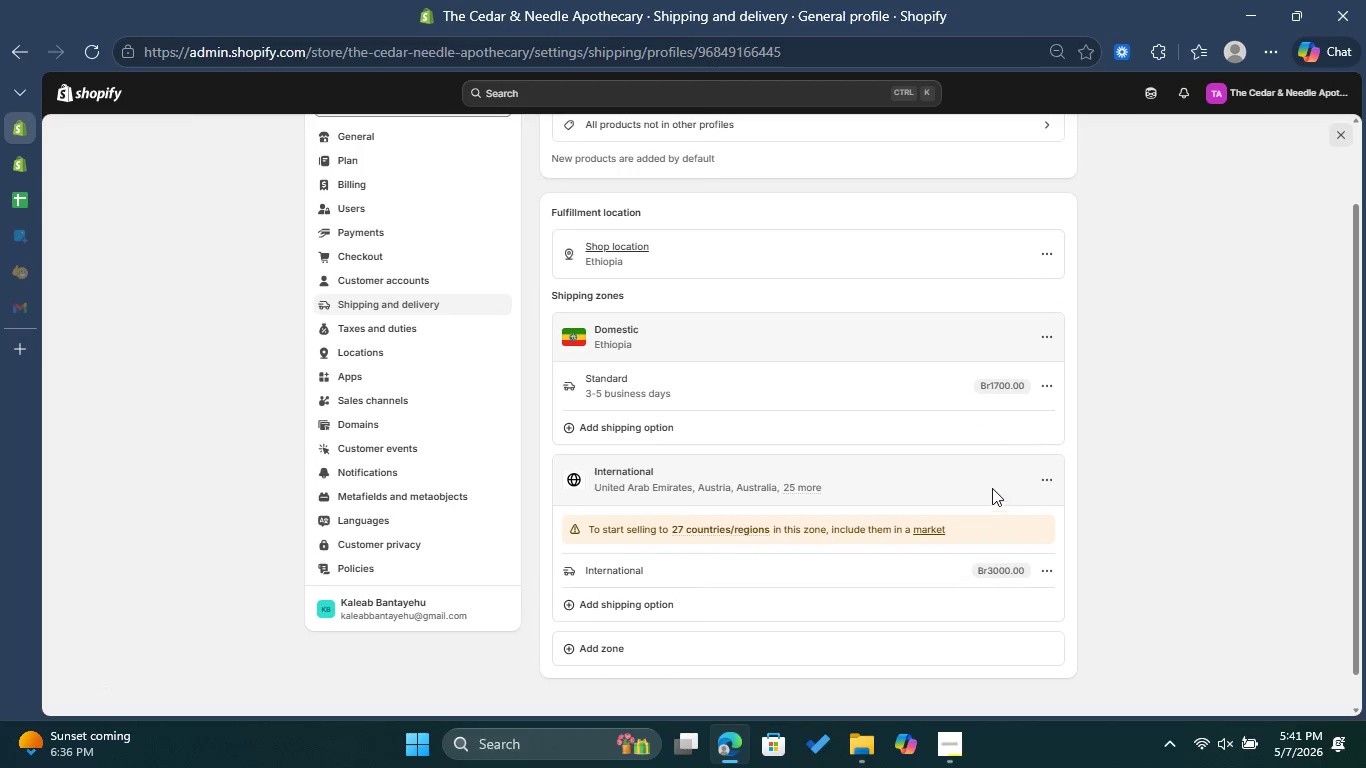 
left_click([614, 639])
 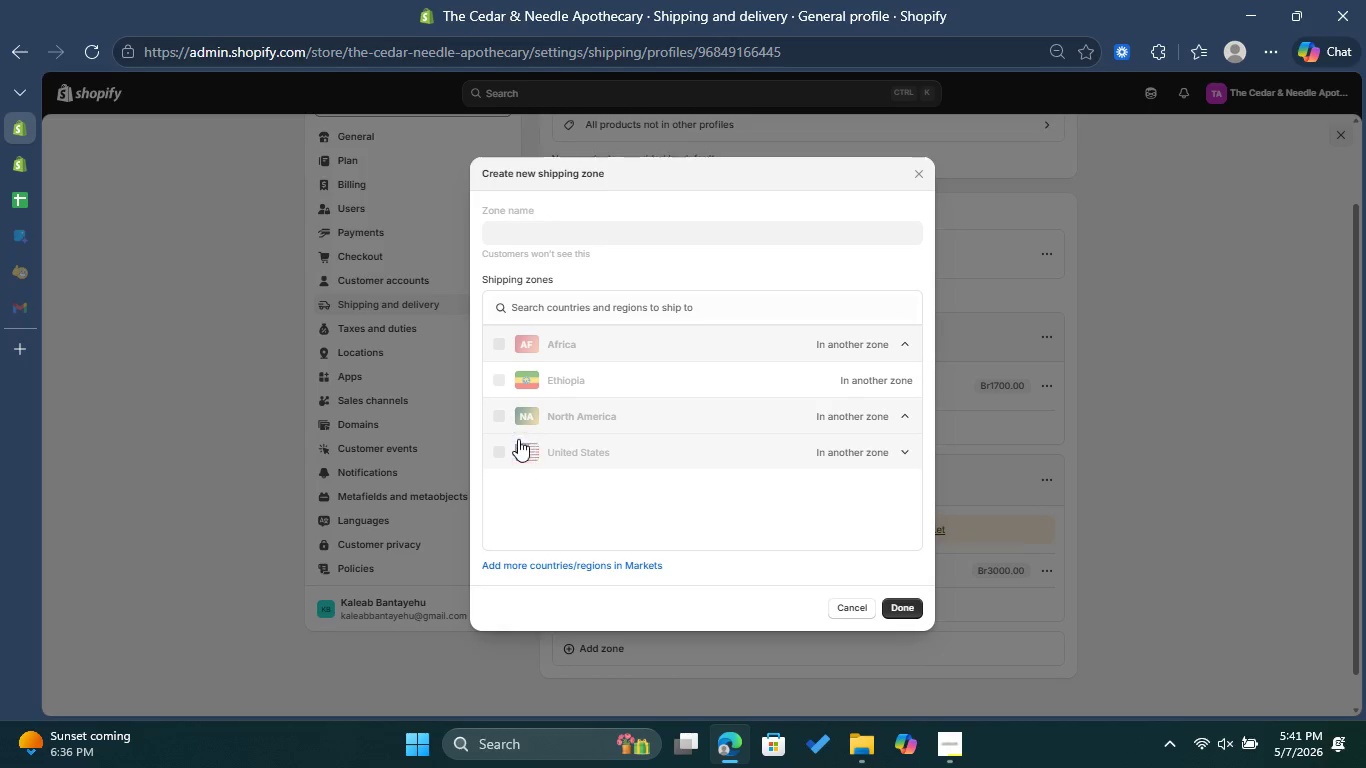 
left_click([491, 451])
 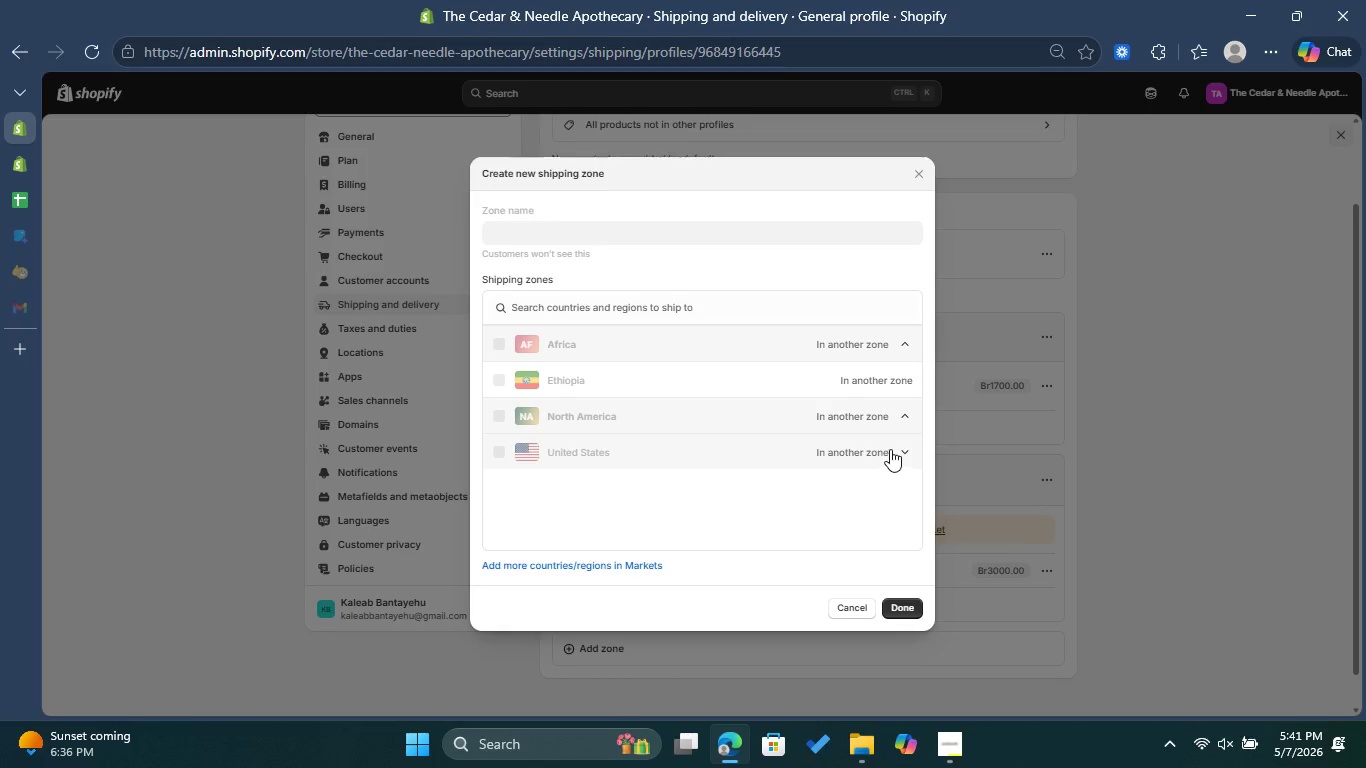 
left_click([893, 446])
 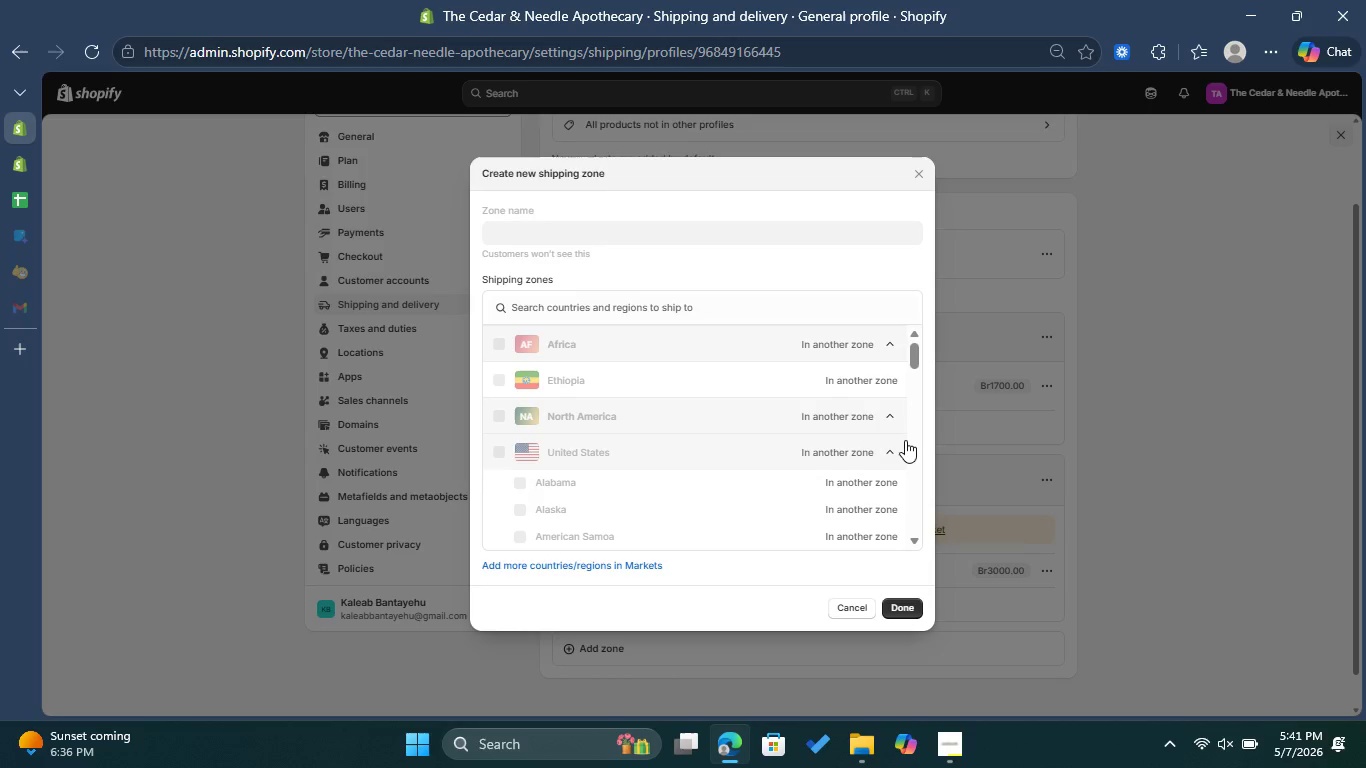 
left_click([901, 441])
 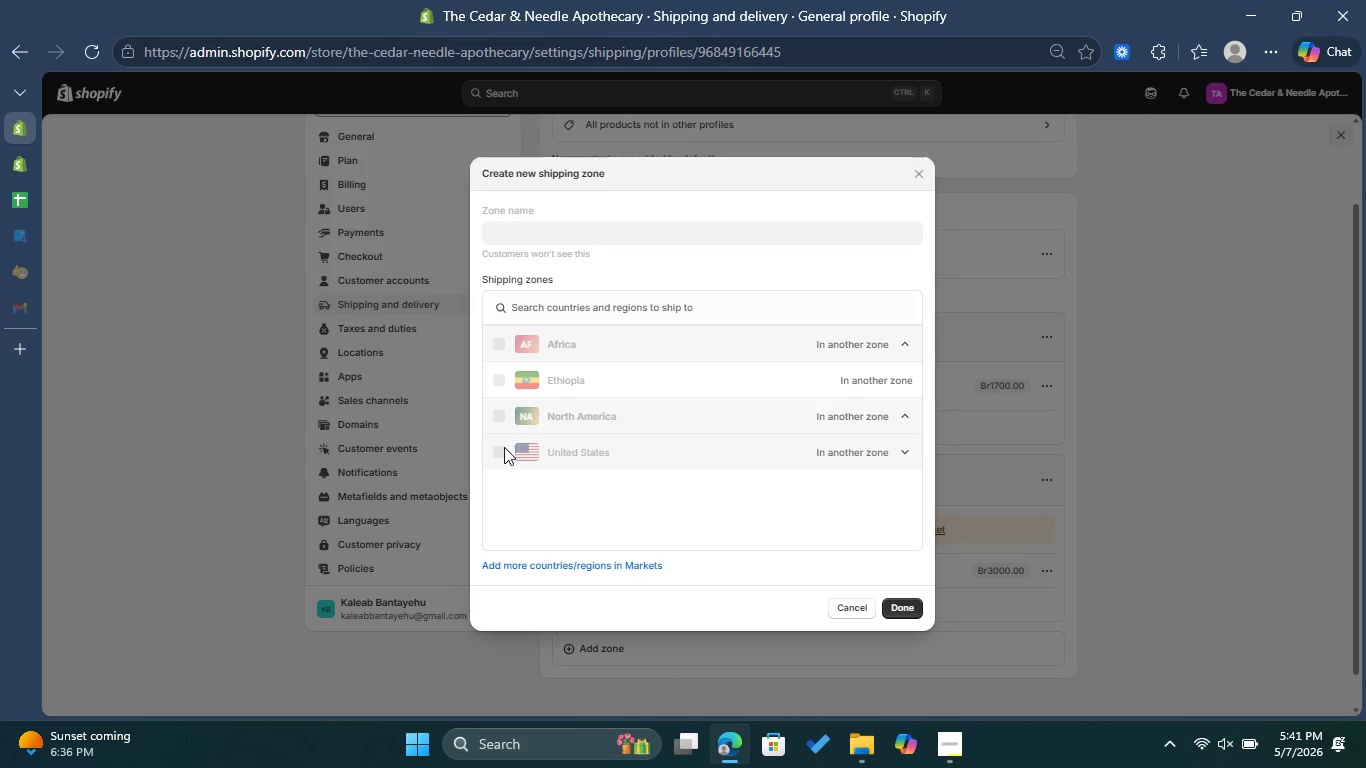 
double_click([506, 447])
 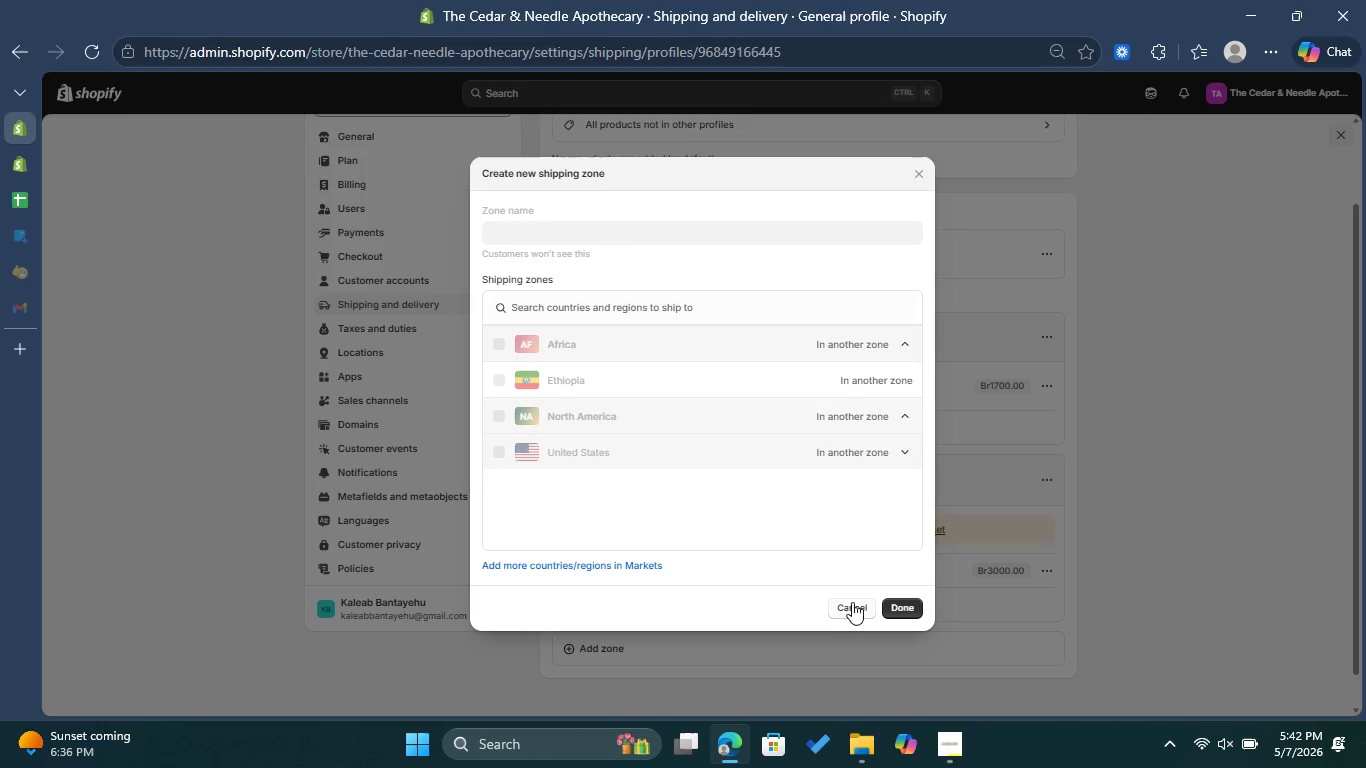 
left_click([852, 614])
 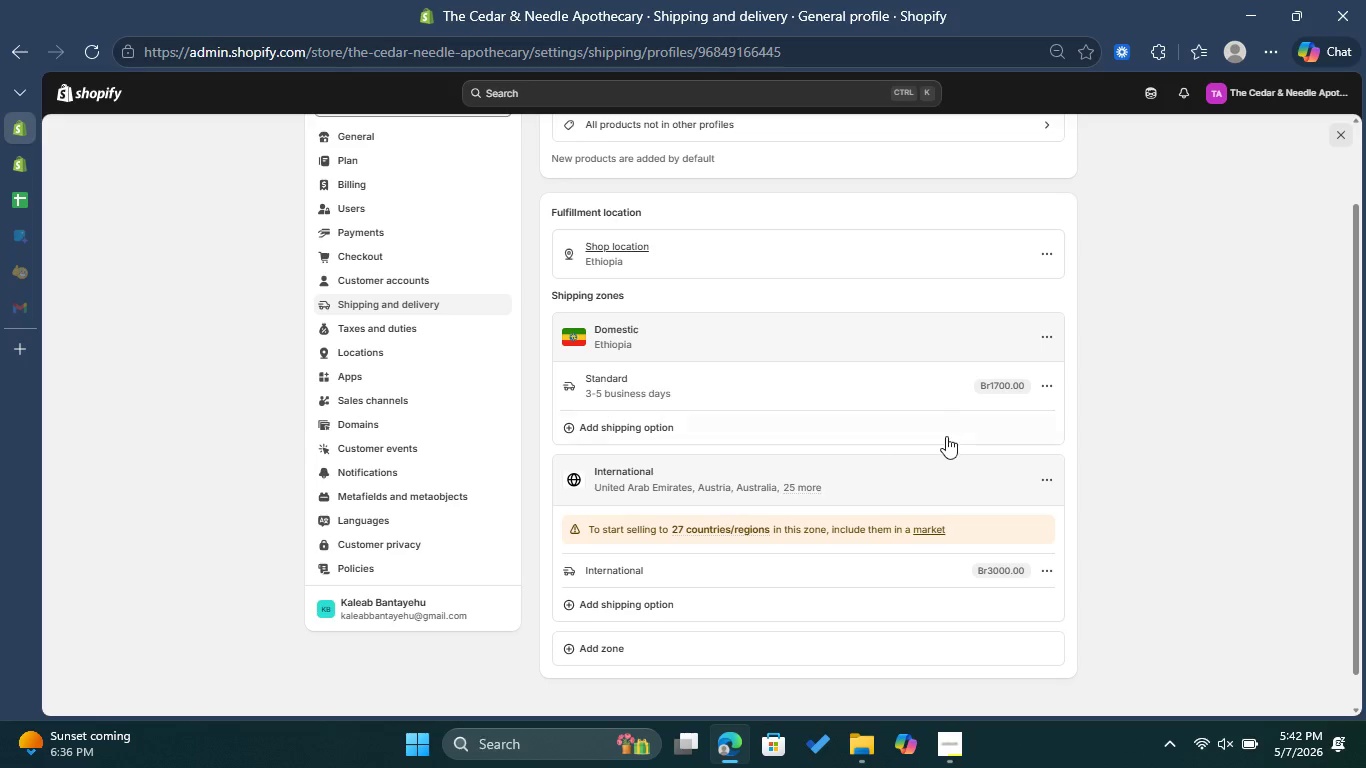 
left_click([1042, 478])
 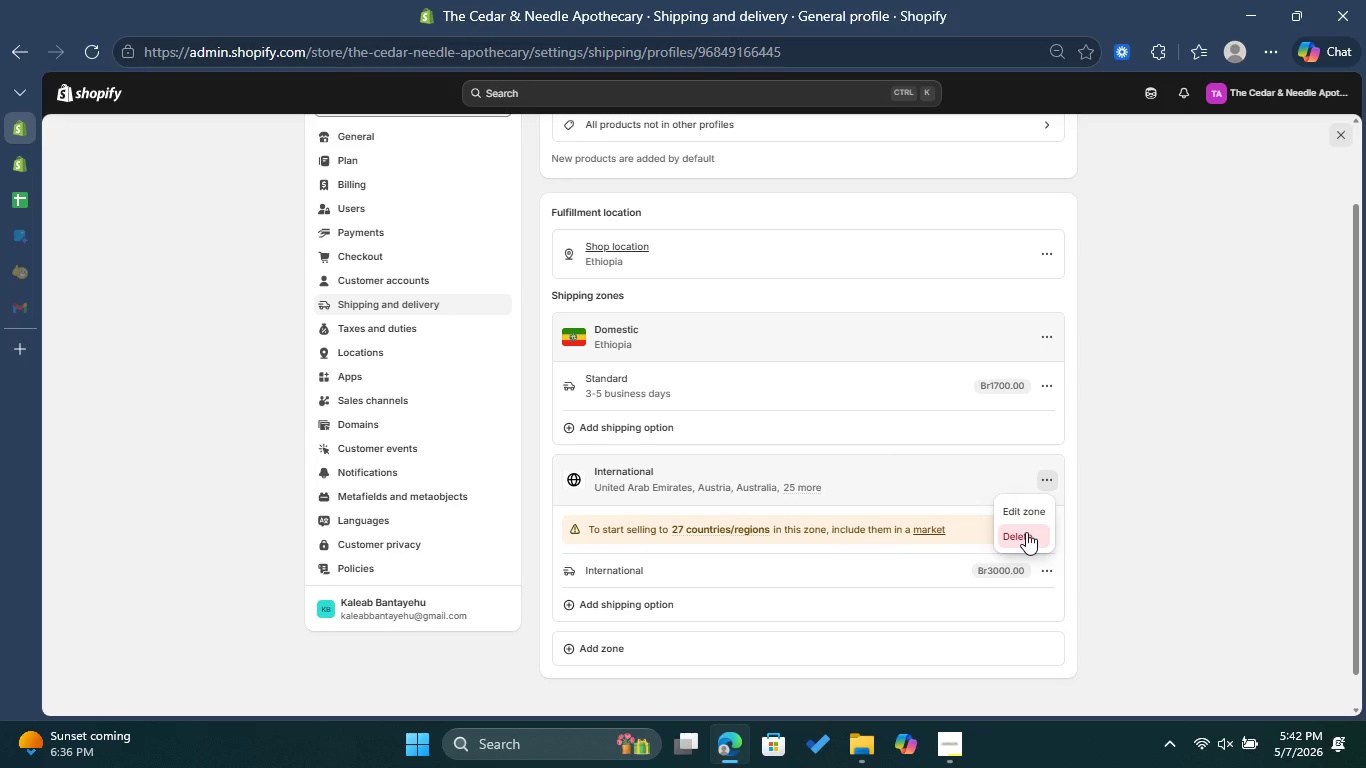 
left_click([1026, 532])
 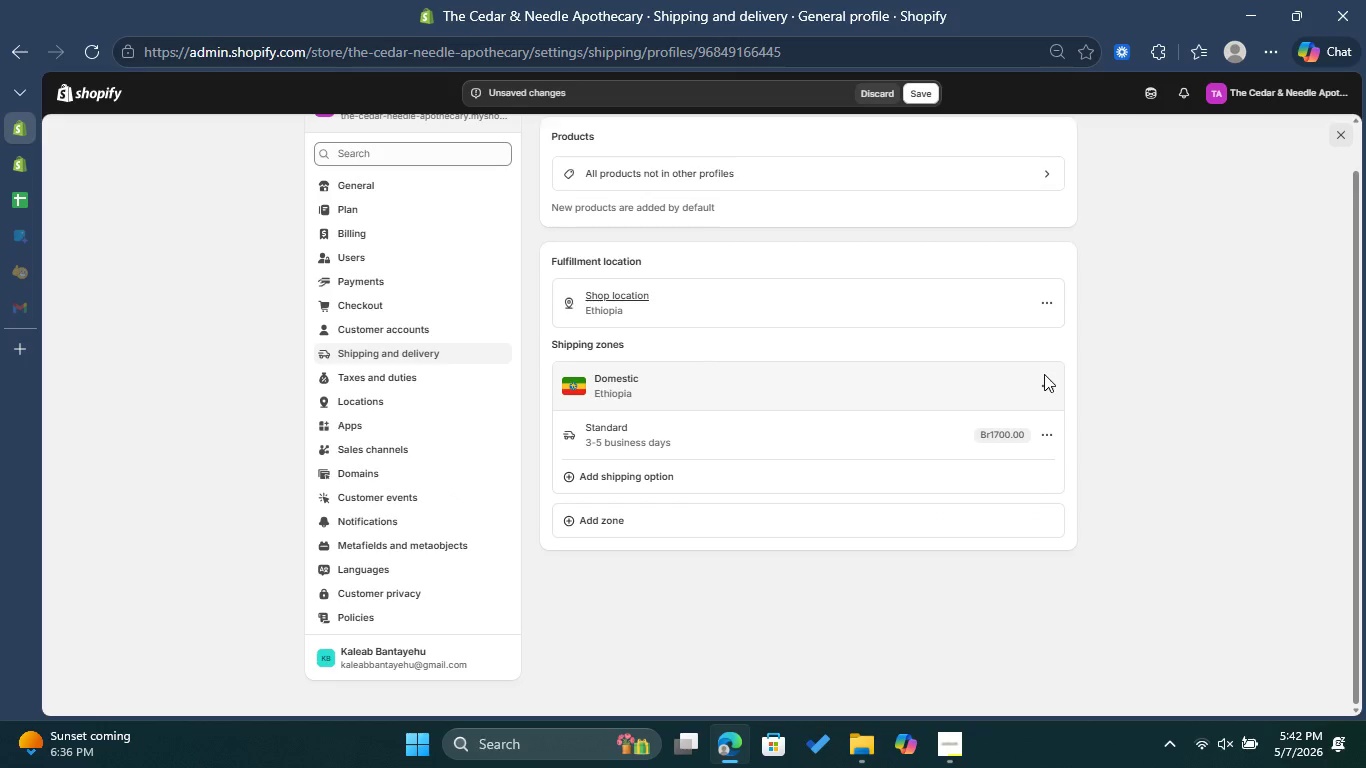 
left_click([1046, 383])
 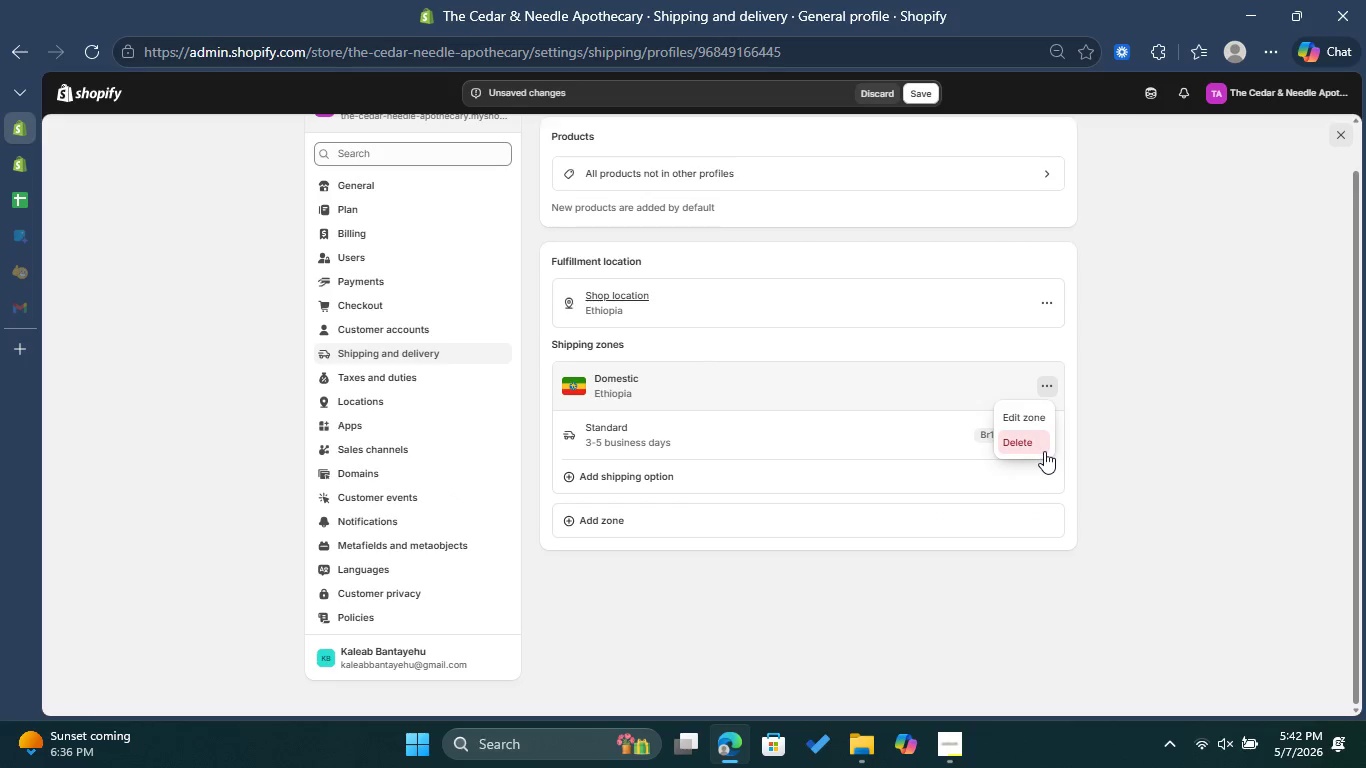 
left_click([1044, 450])
 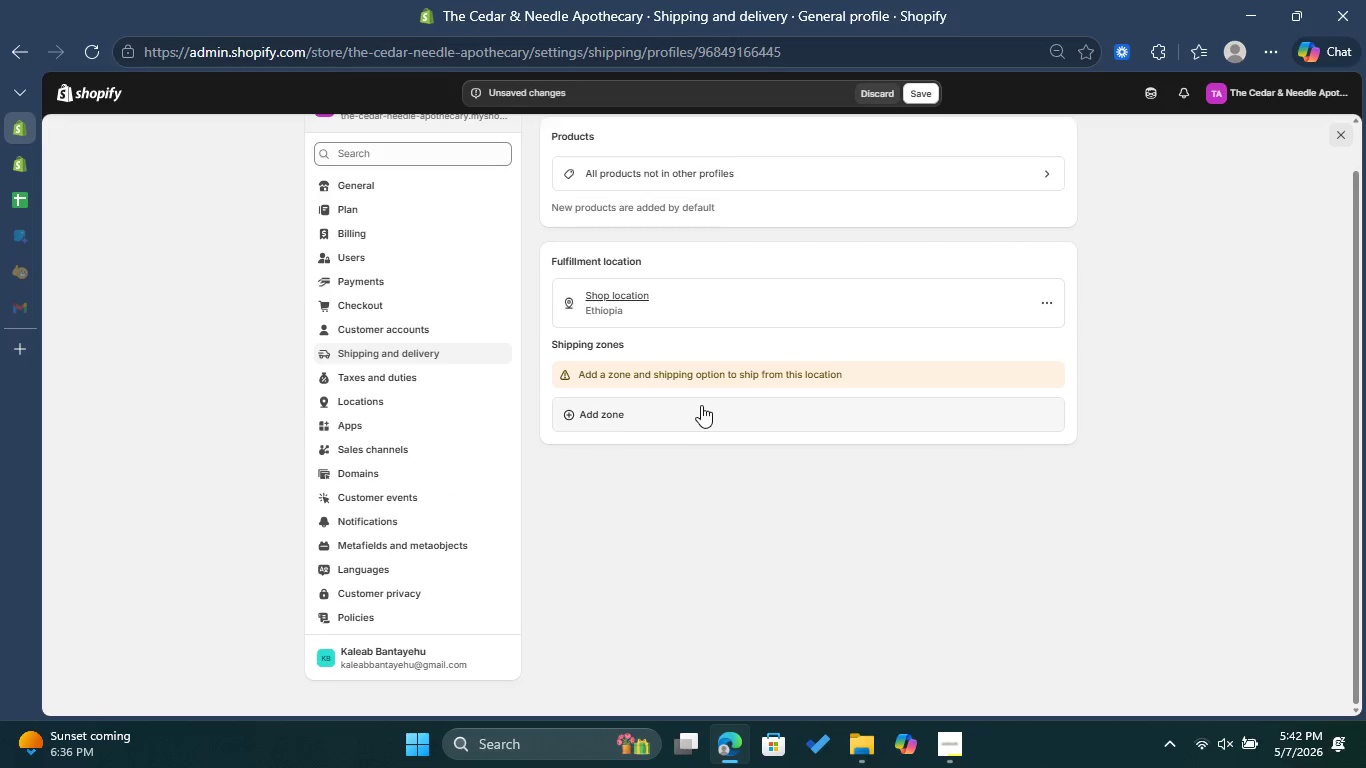 
left_click([653, 422])
 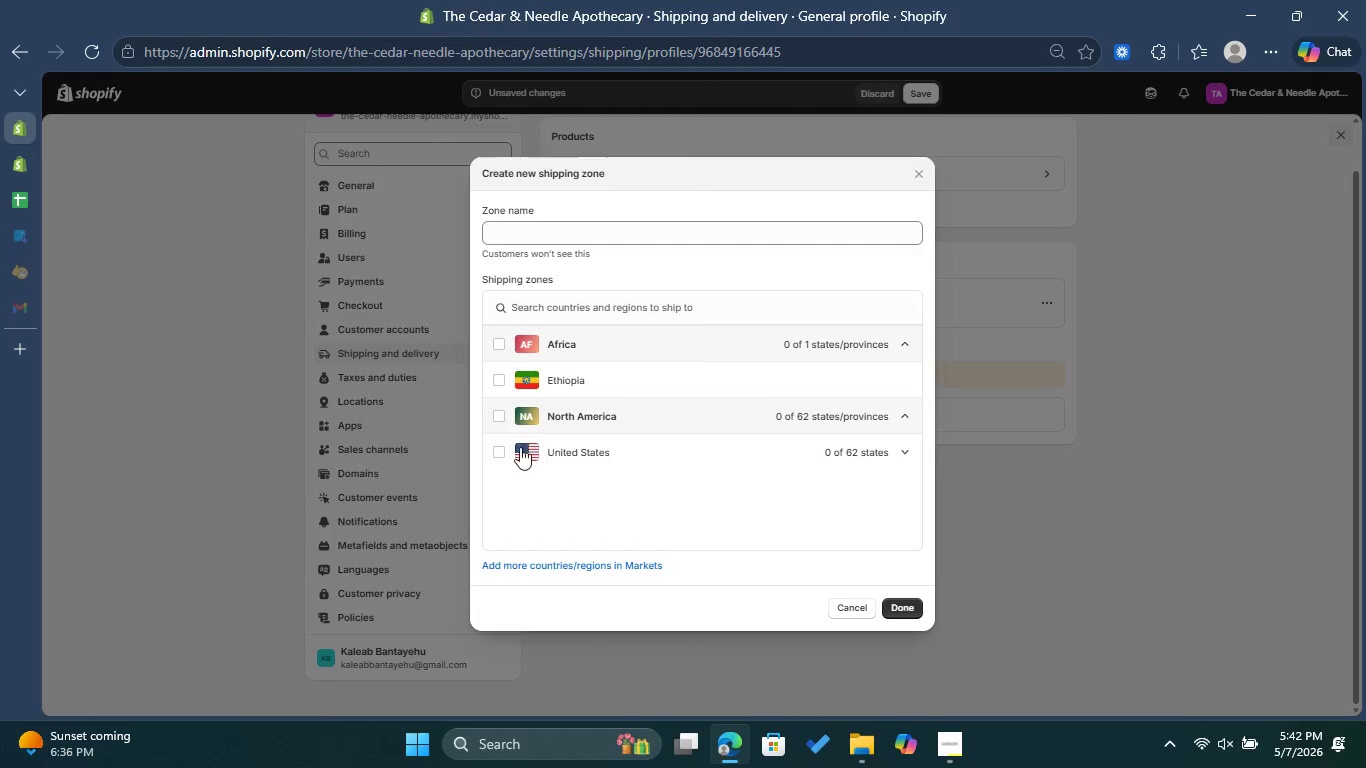 
left_click([495, 448])
 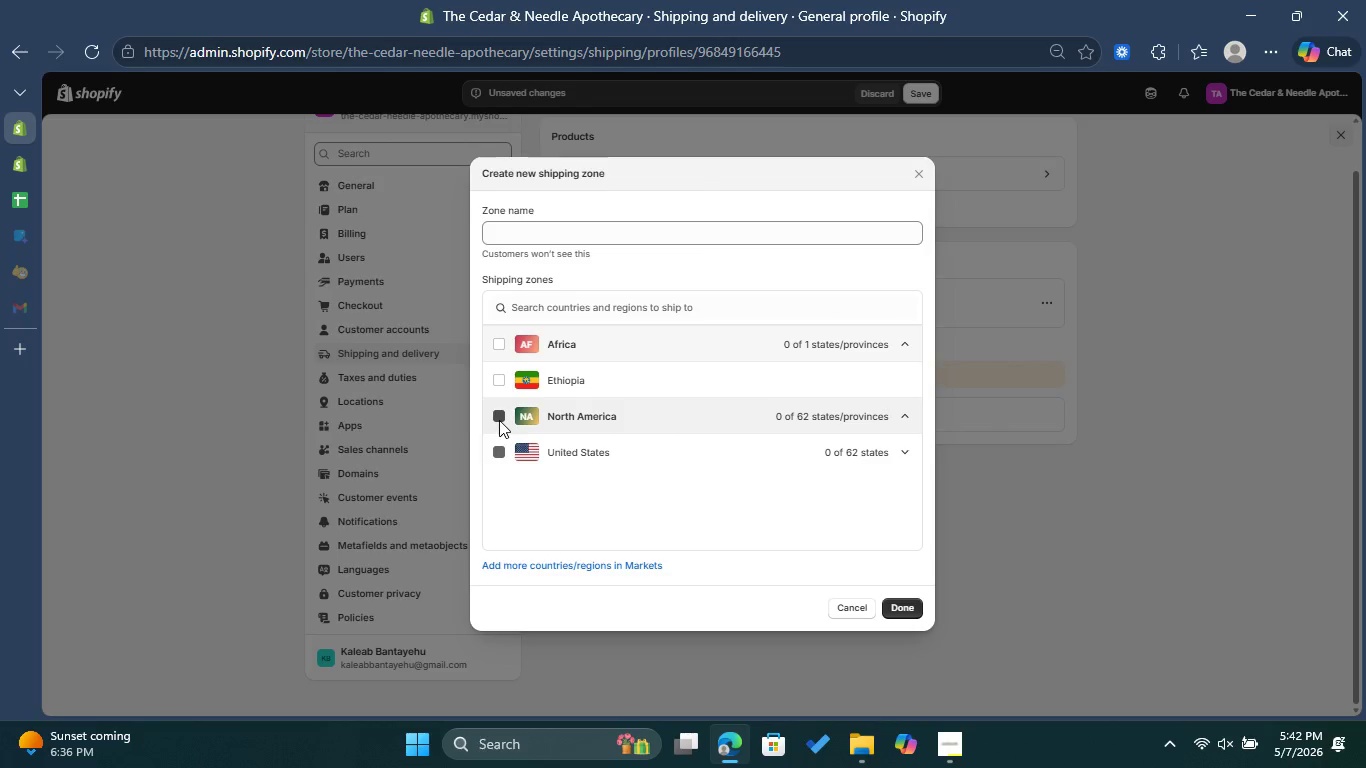 
left_click([498, 449])
 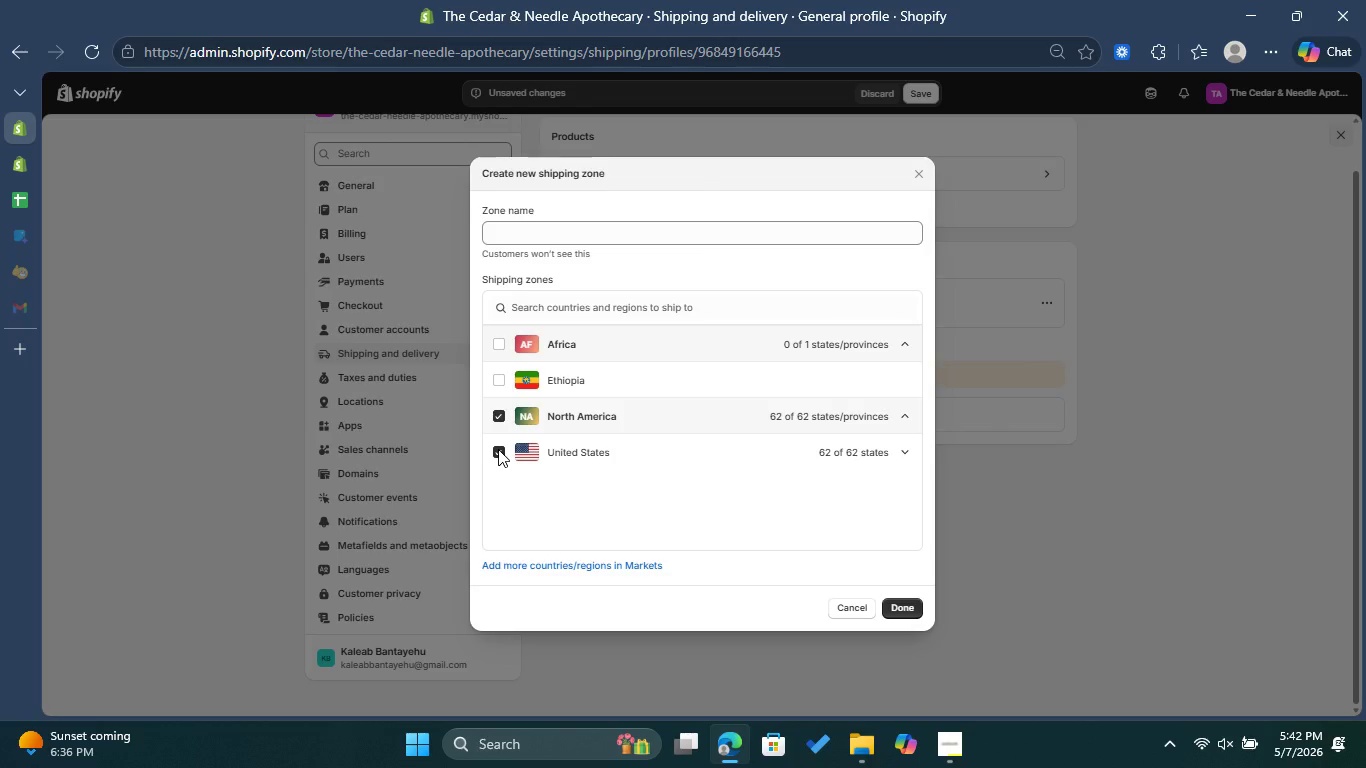 
left_click([498, 449])
 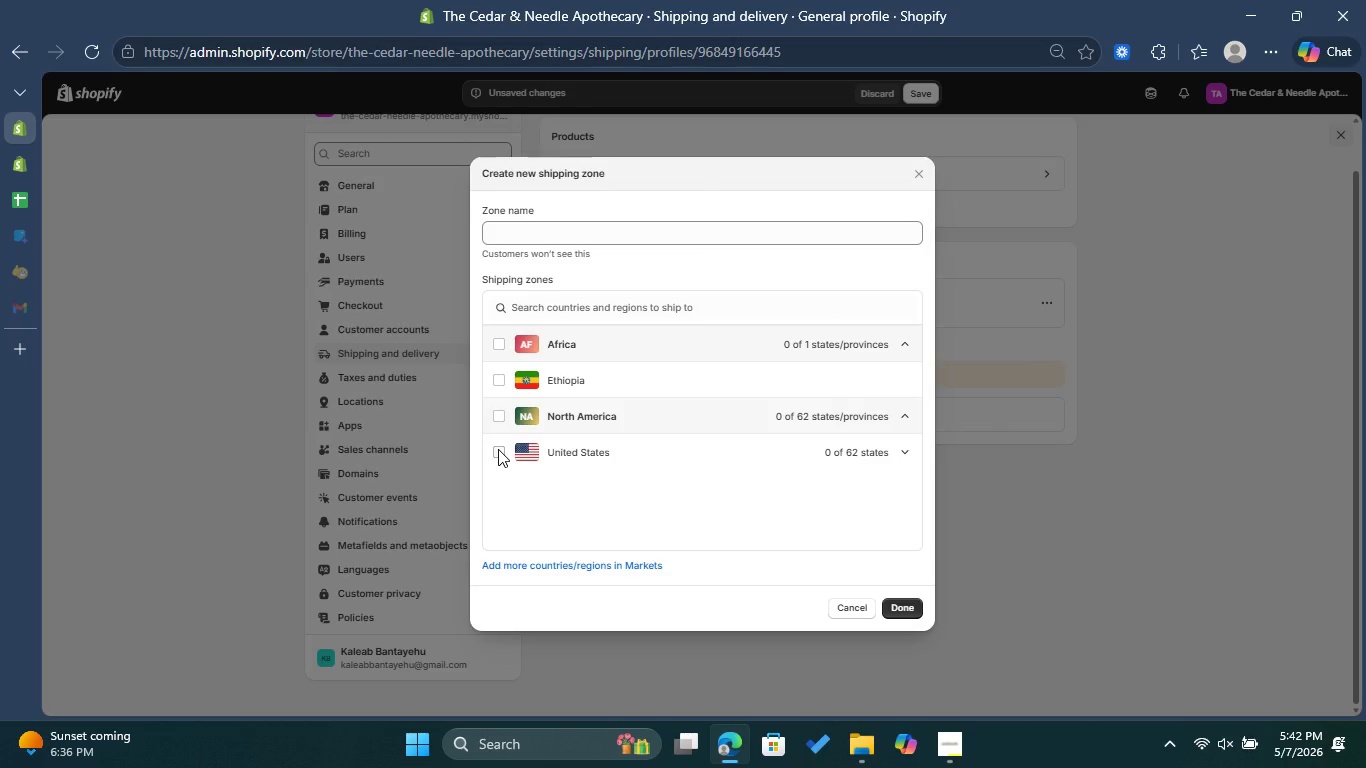 
left_click([498, 449])
 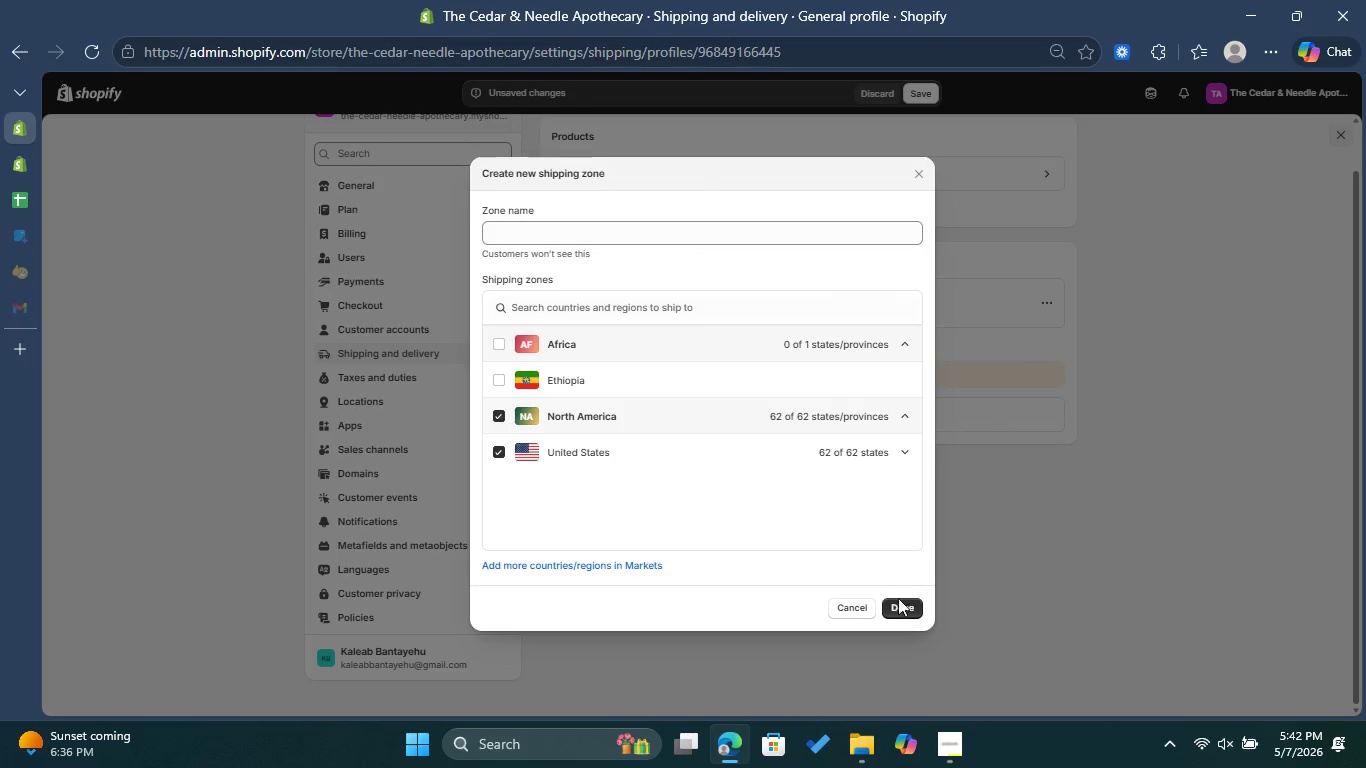 
left_click([898, 601])
 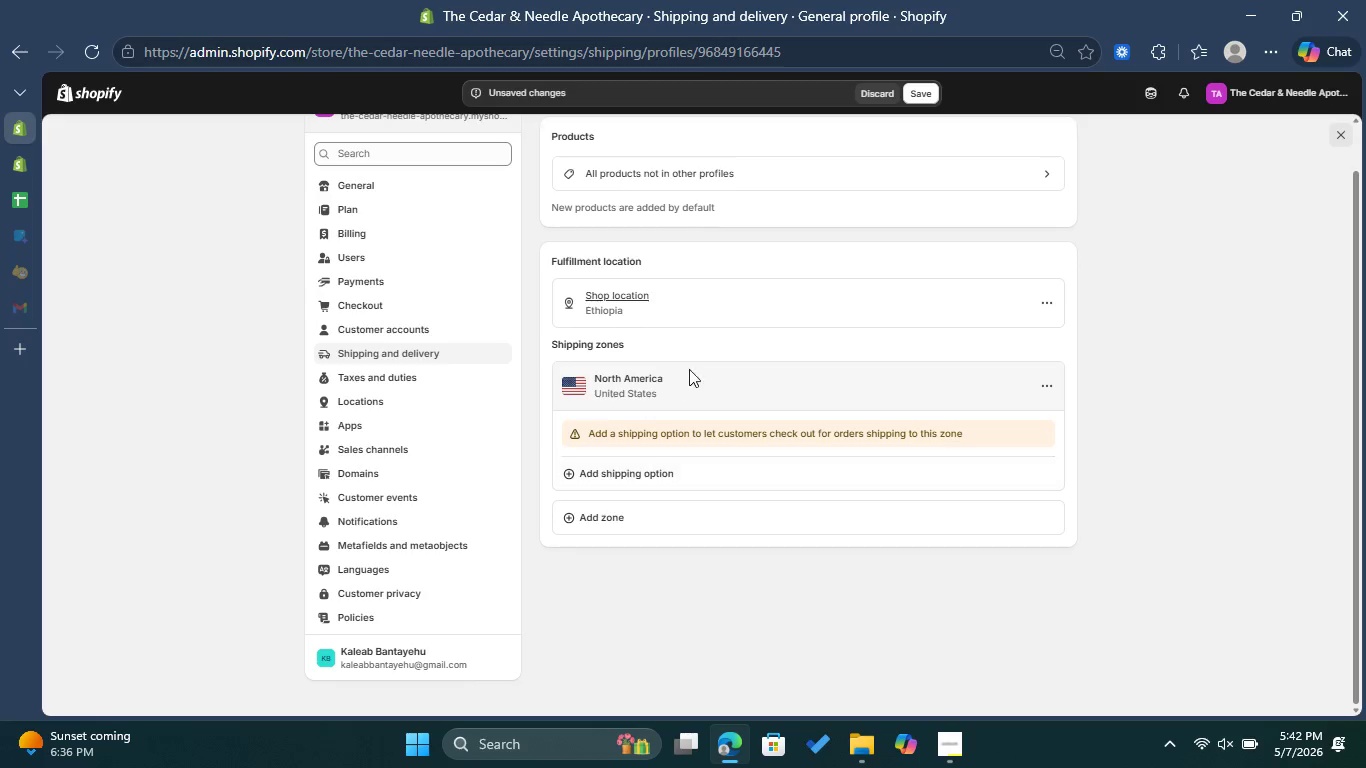 
left_click([1047, 381])
 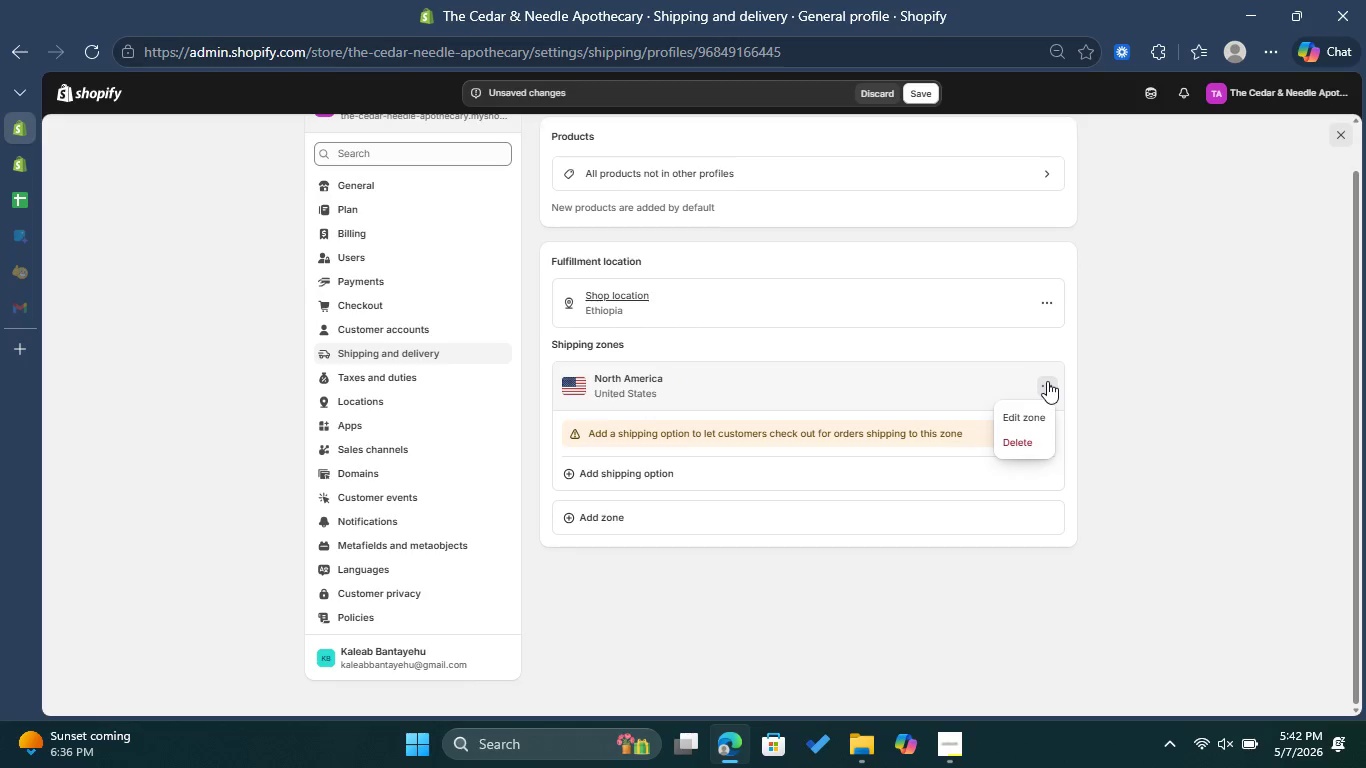 
left_click([1047, 381])
 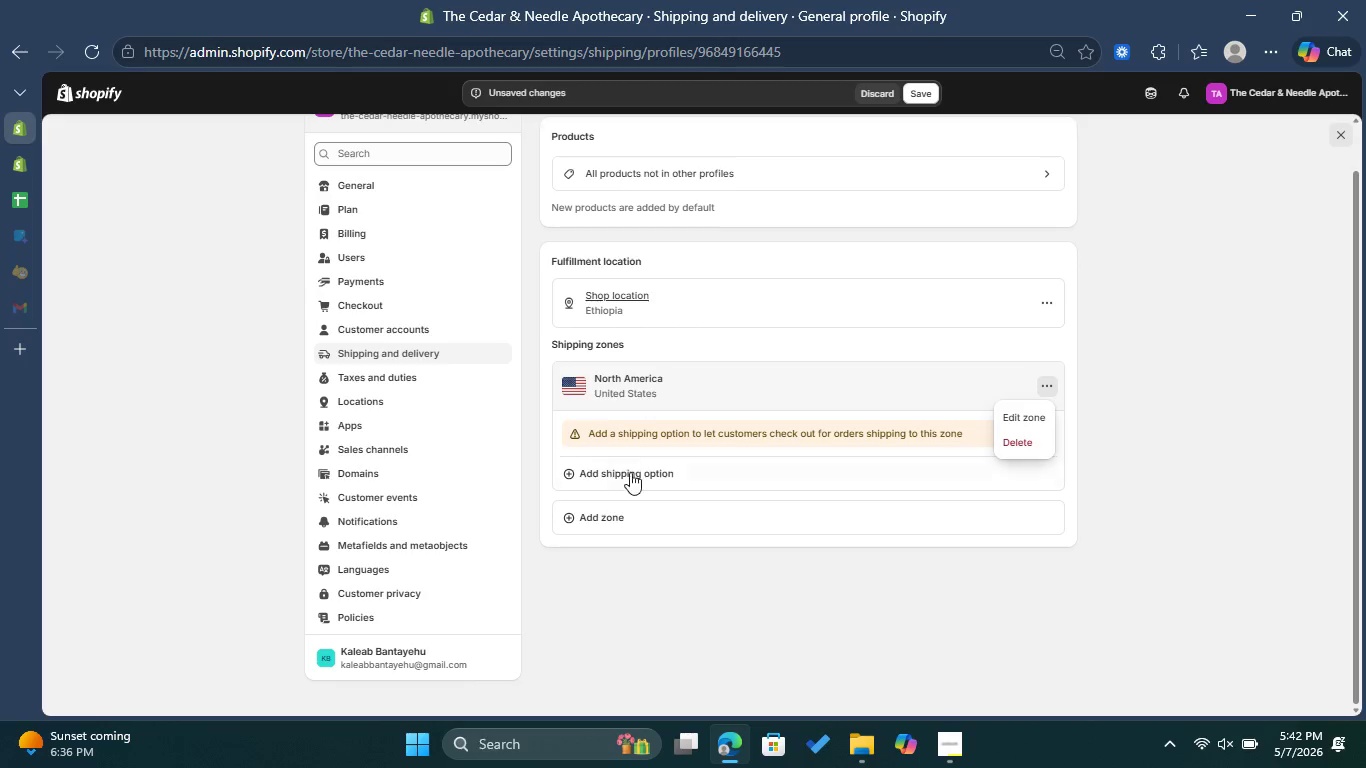 
left_click([633, 475])
 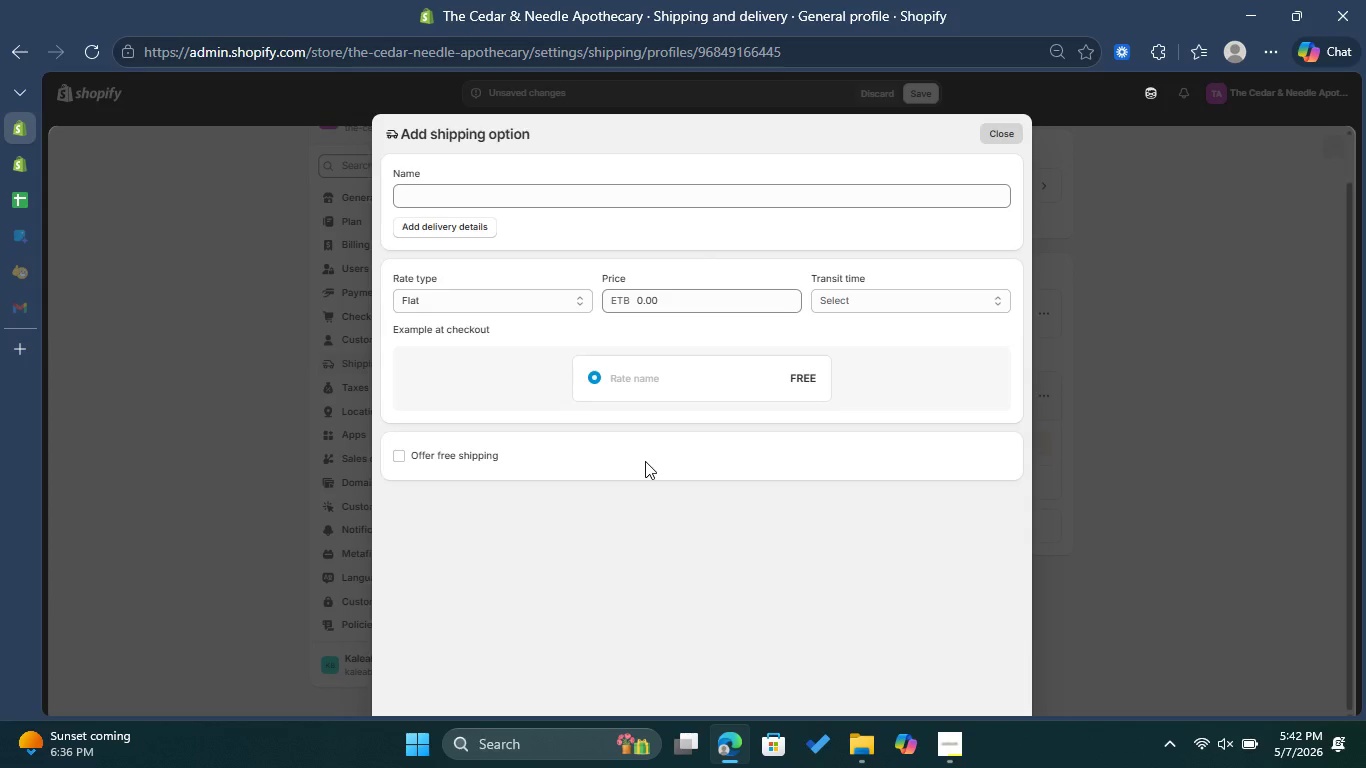 
wait(11.83)
 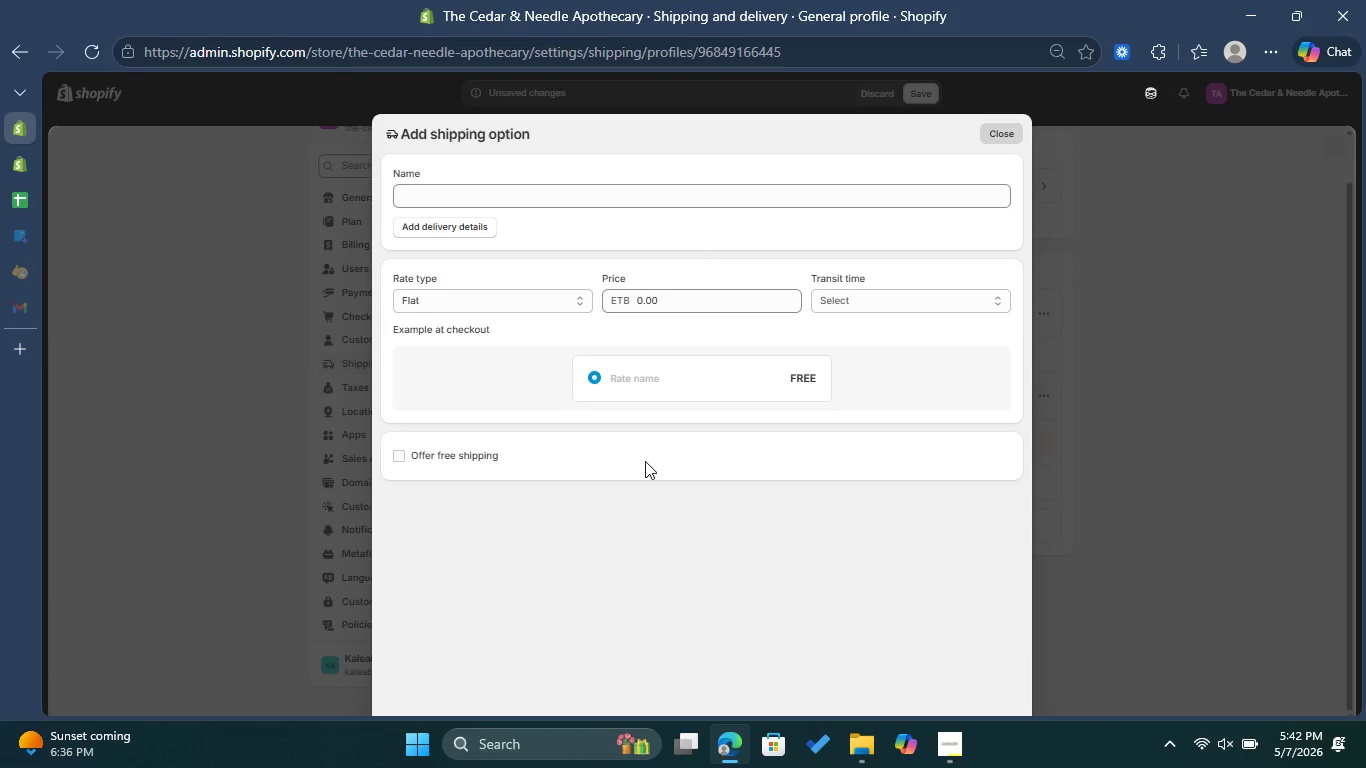 
left_click([1008, 139])
 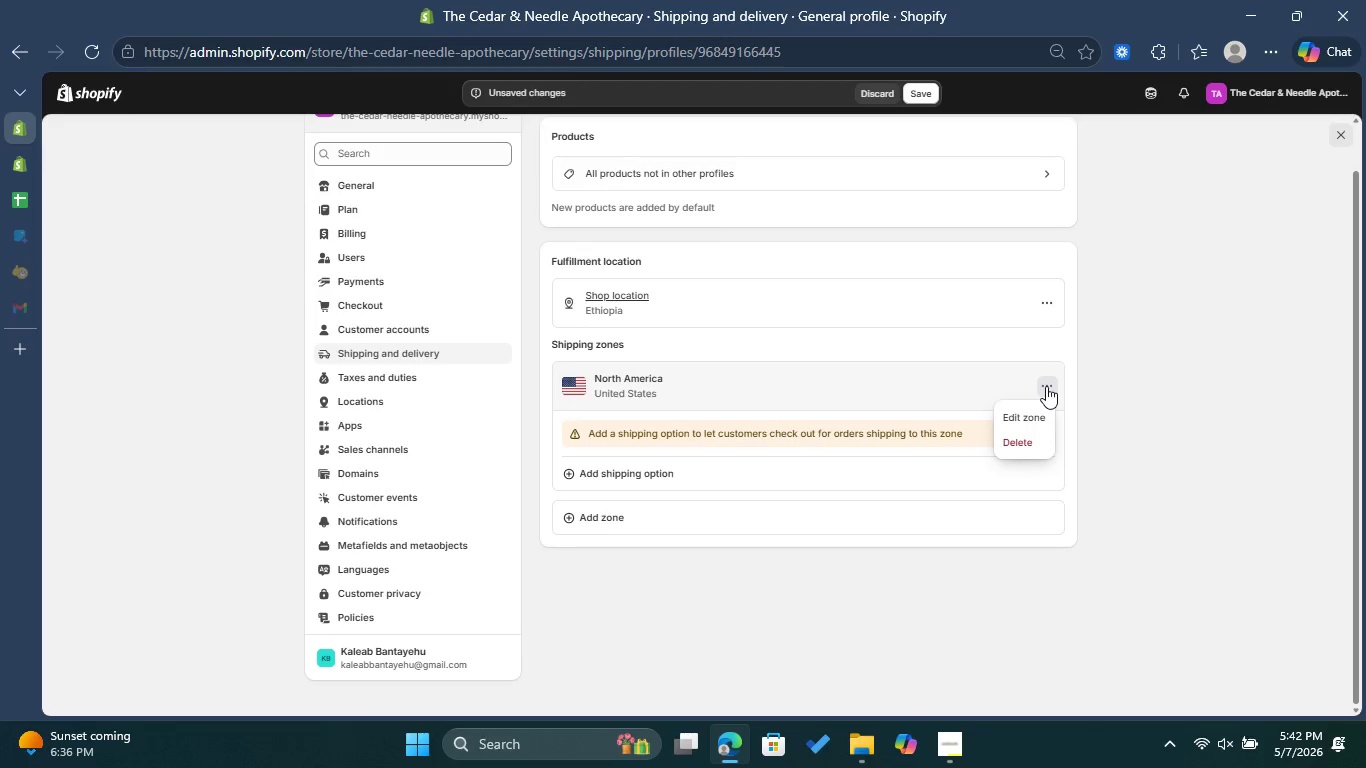 
left_click([1039, 409])
 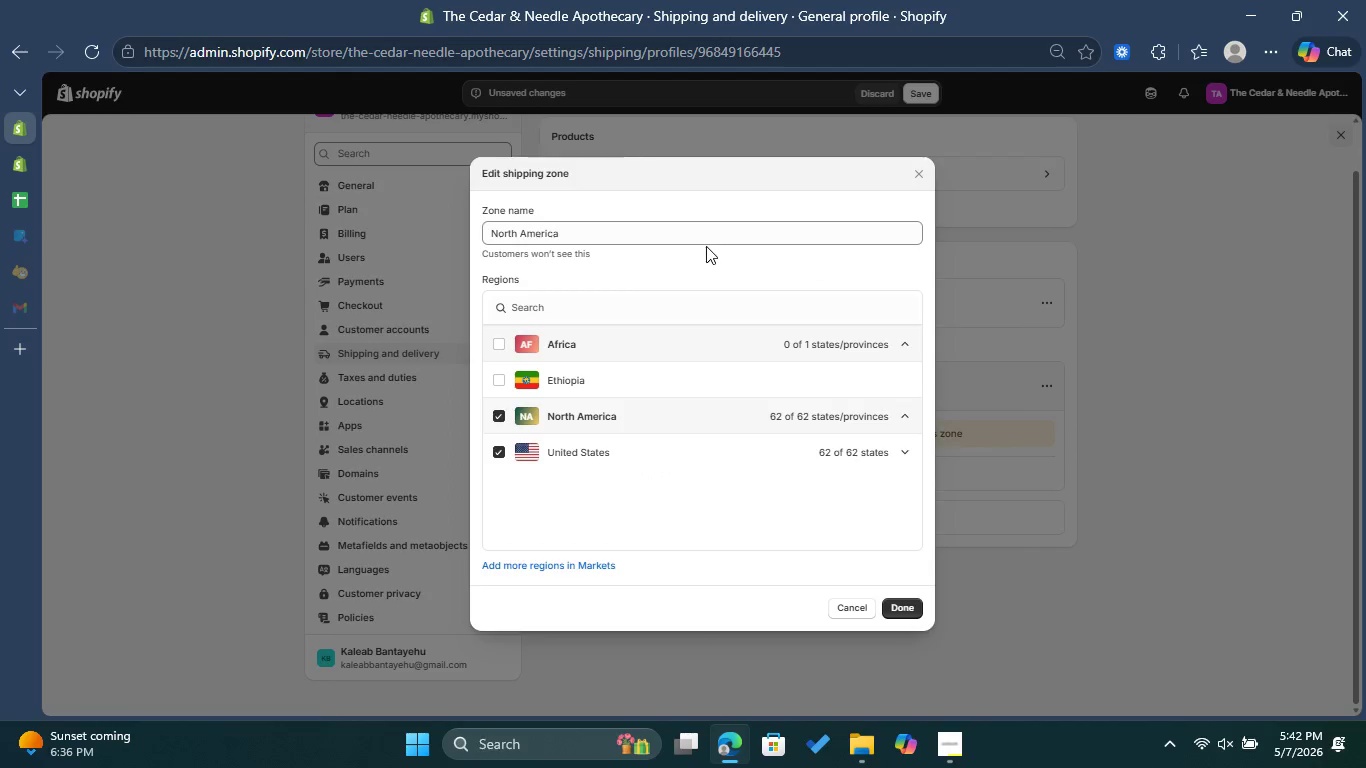 
left_click_drag(start_coordinate=[685, 232], to_coordinate=[397, 235])
 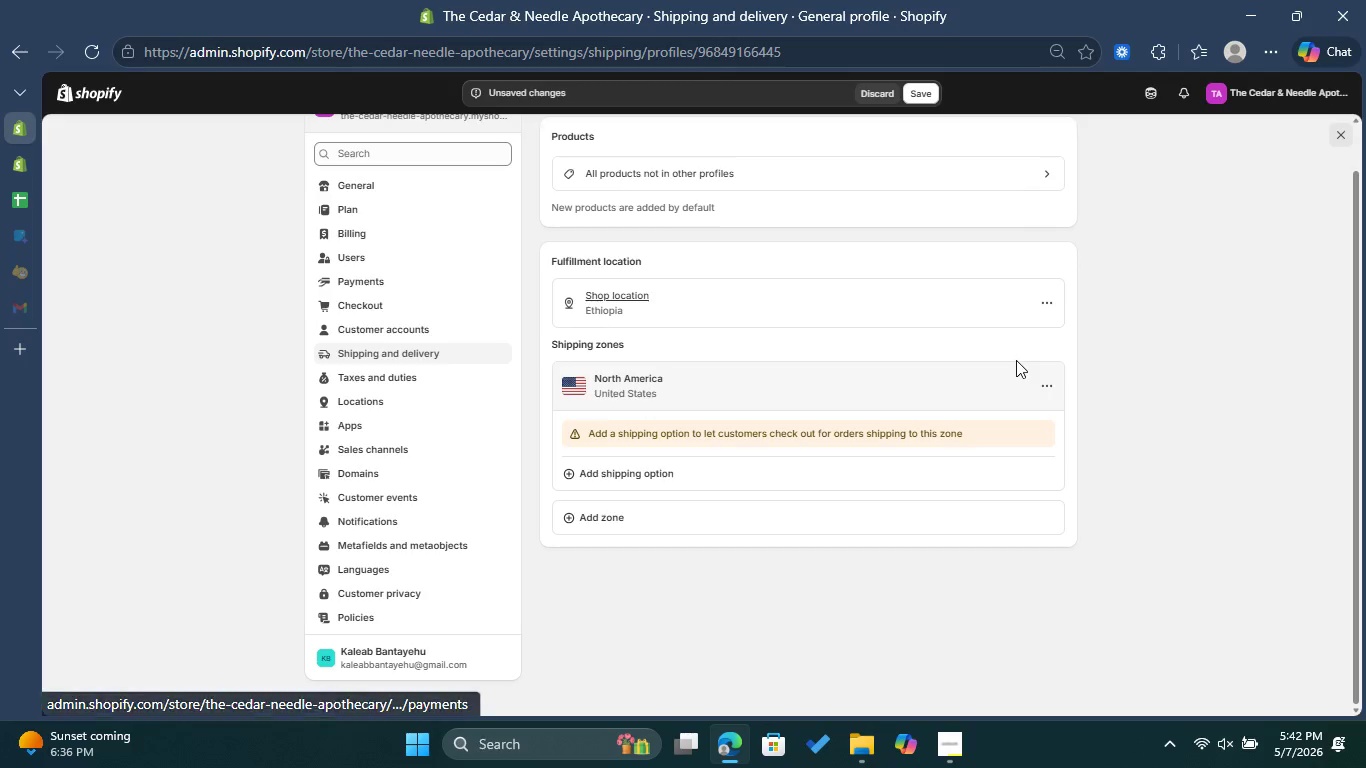 
left_click([1051, 377])
 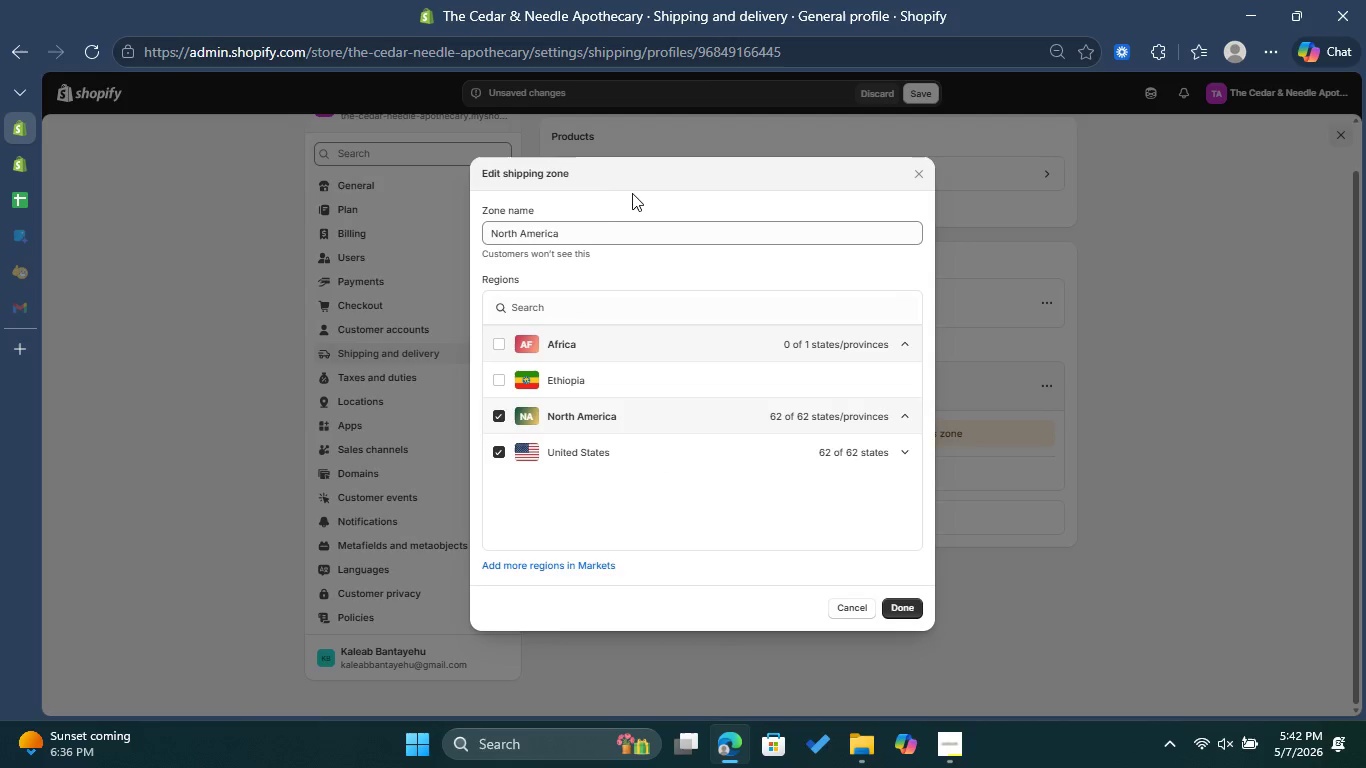 
left_click_drag(start_coordinate=[608, 228], to_coordinate=[487, 241])
 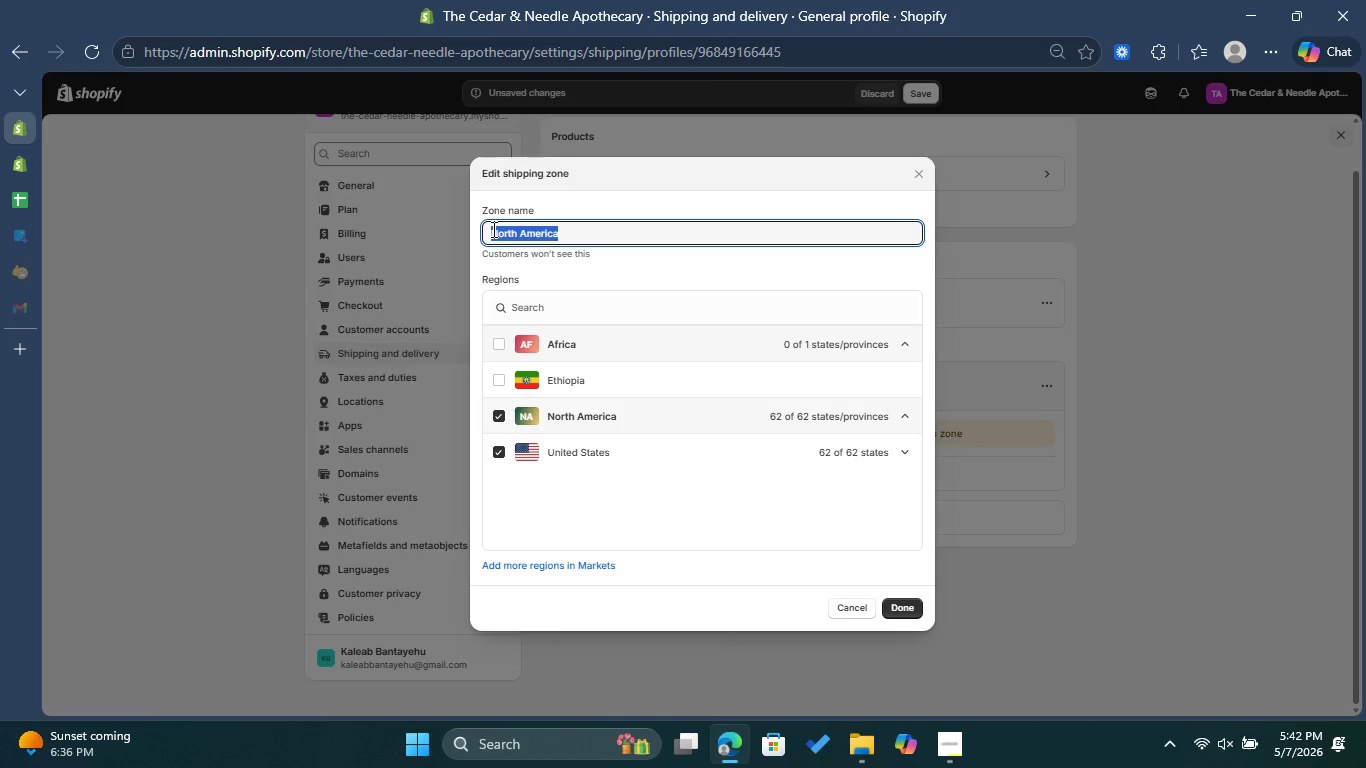 
type(Domestic )
 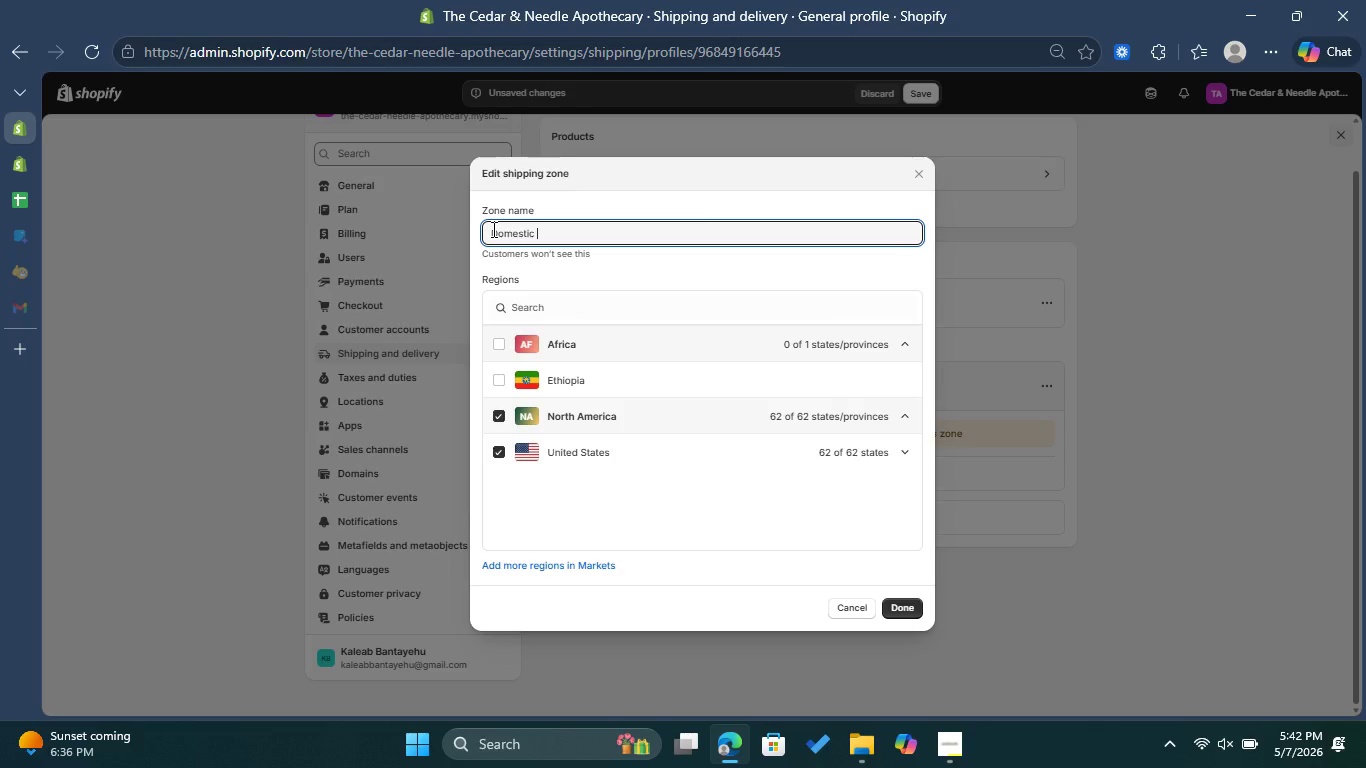 
type(Delivery)
 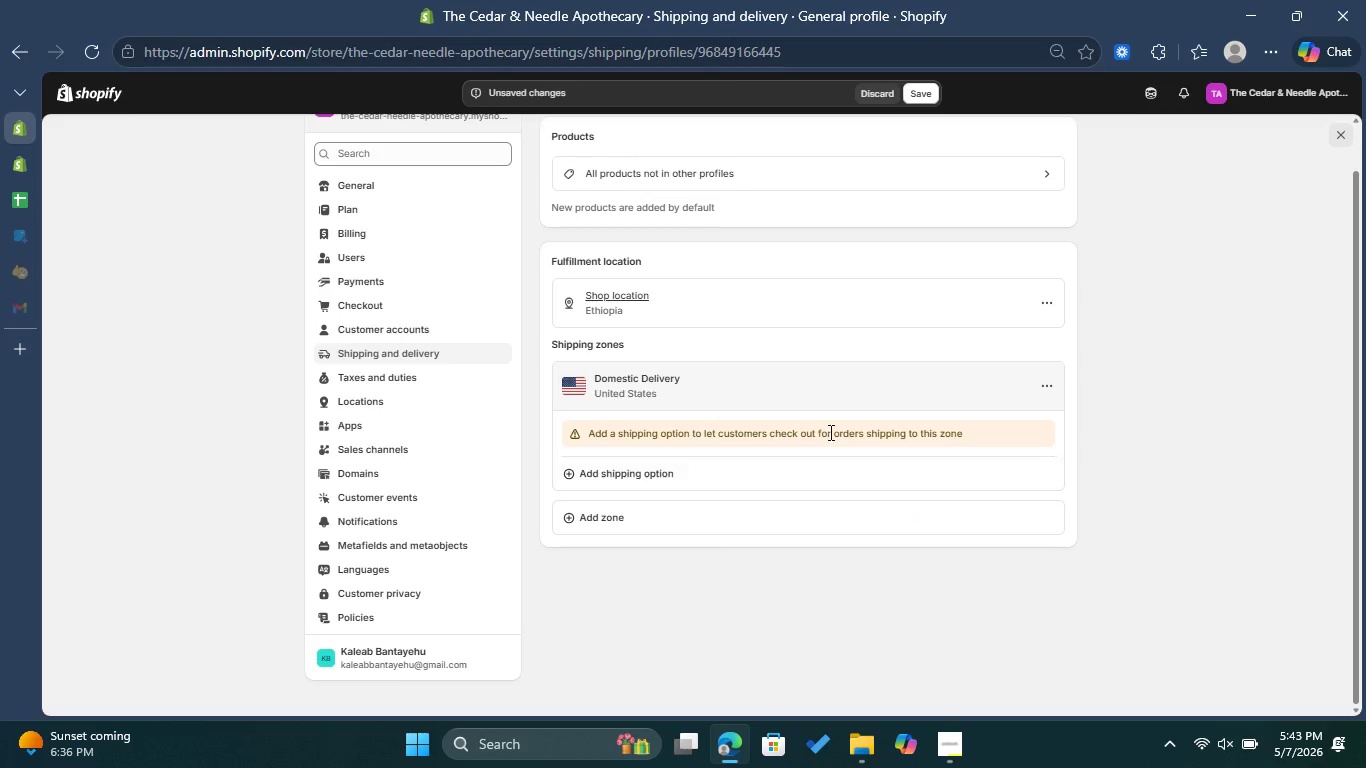 
left_click([669, 472])
 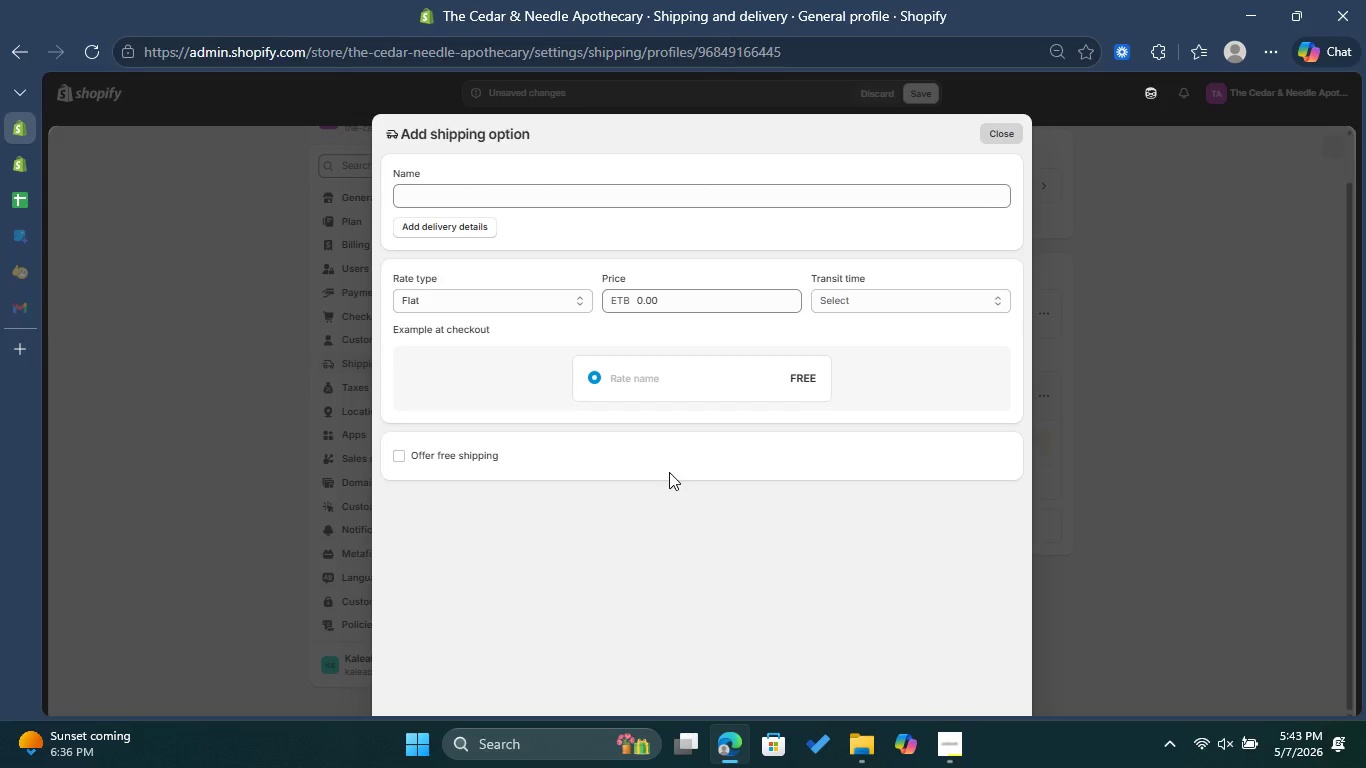 
wait(6.52)
 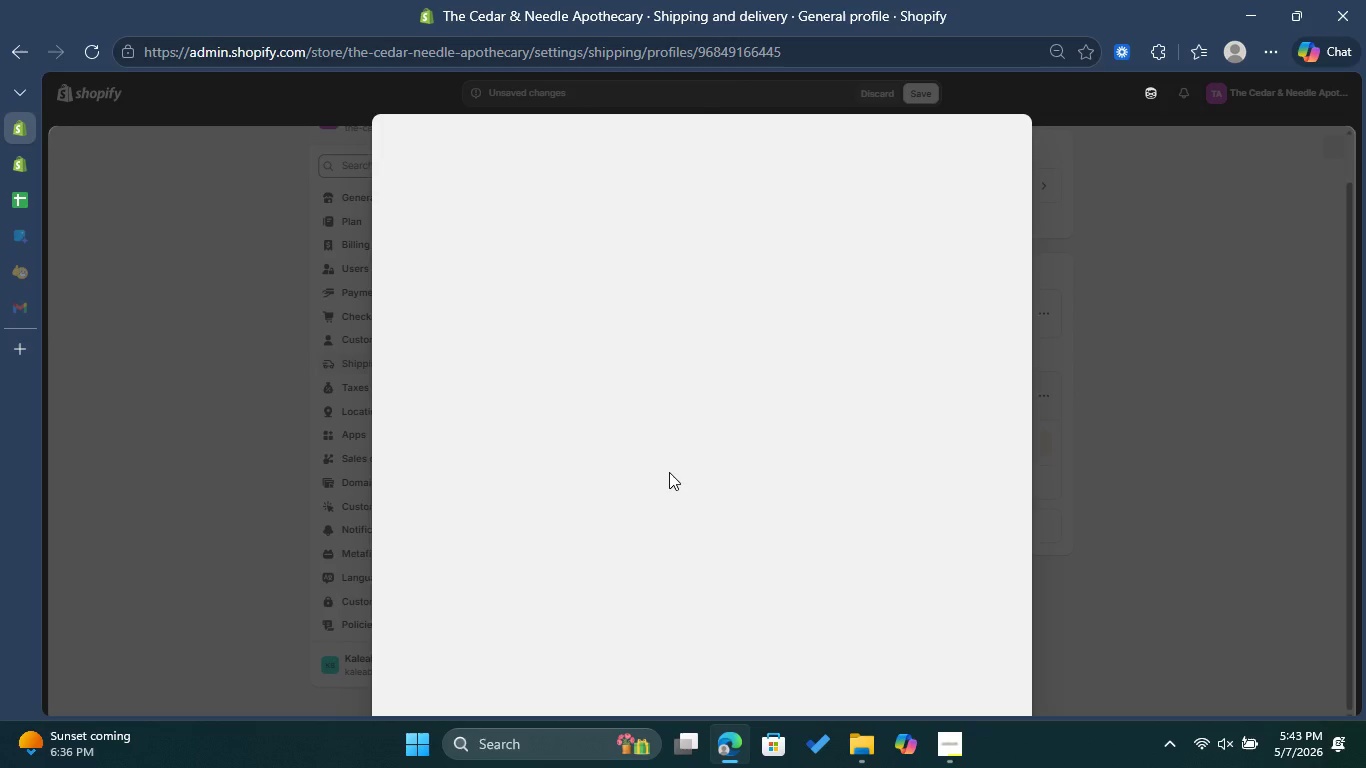 
left_click([461, 197])
 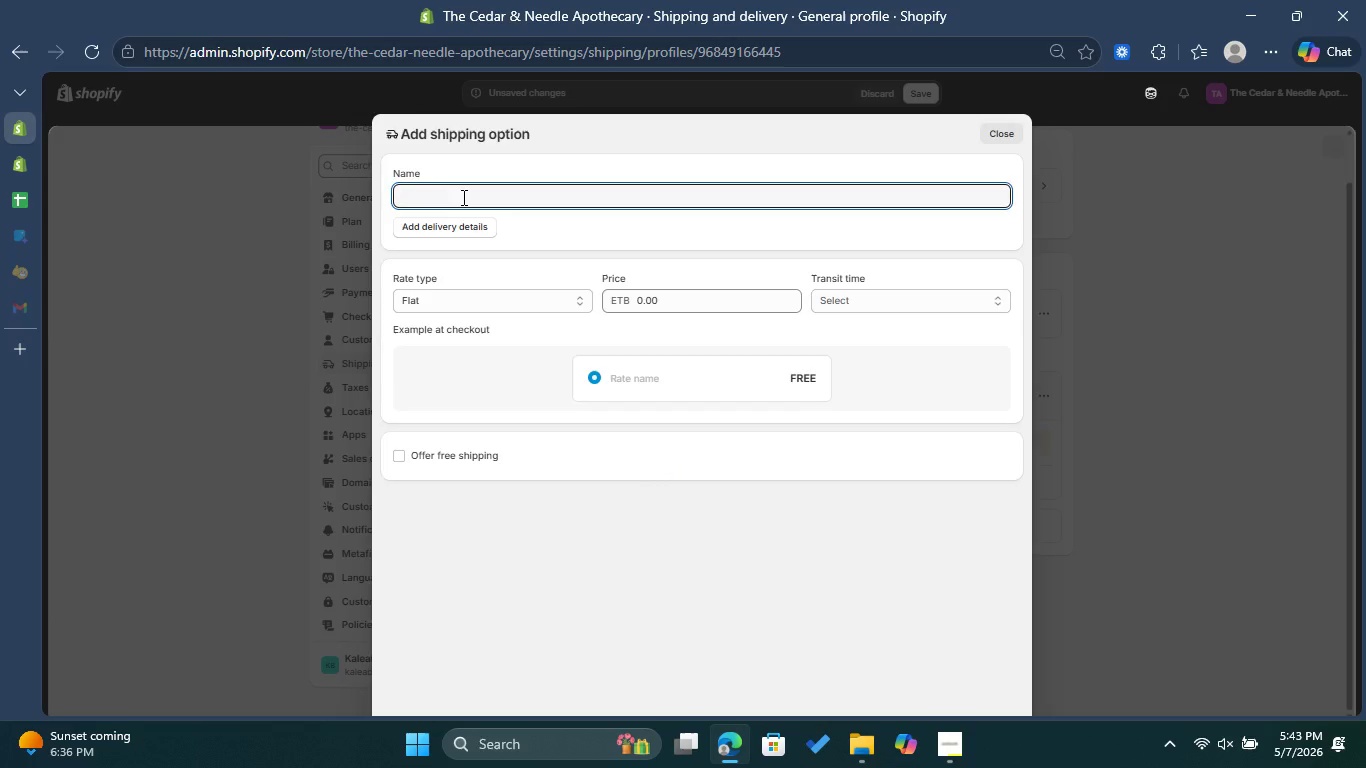 
type(Standard Shipping)
 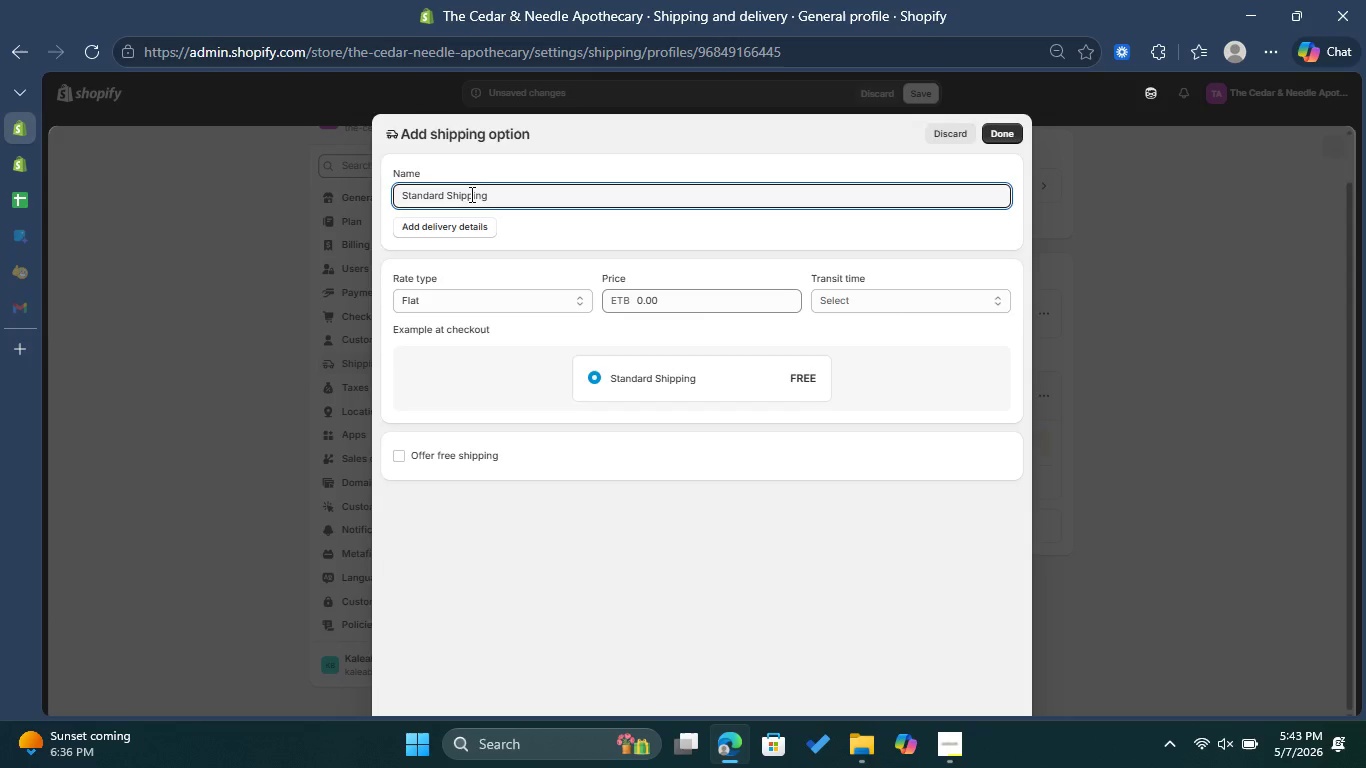 
left_click([667, 288])
 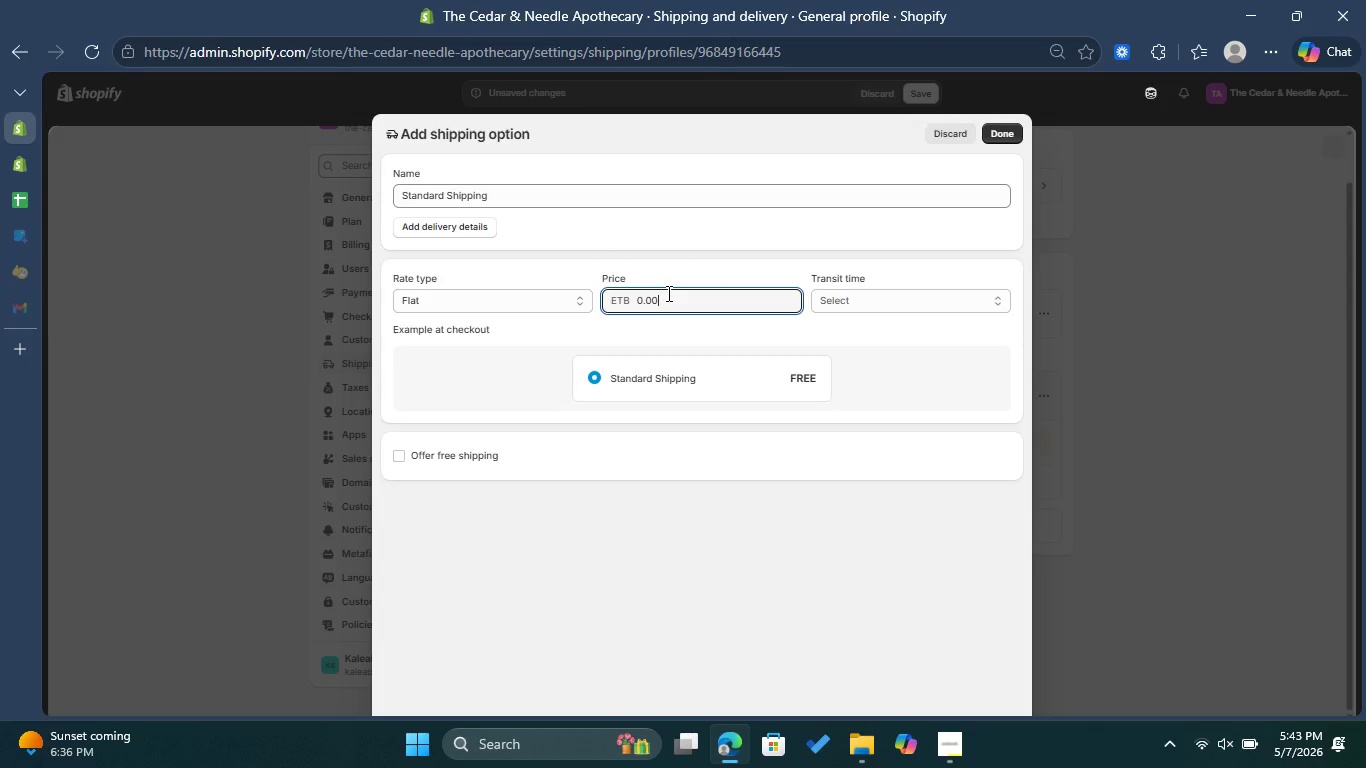 
left_click_drag(start_coordinate=[667, 293], to_coordinate=[637, 299])
 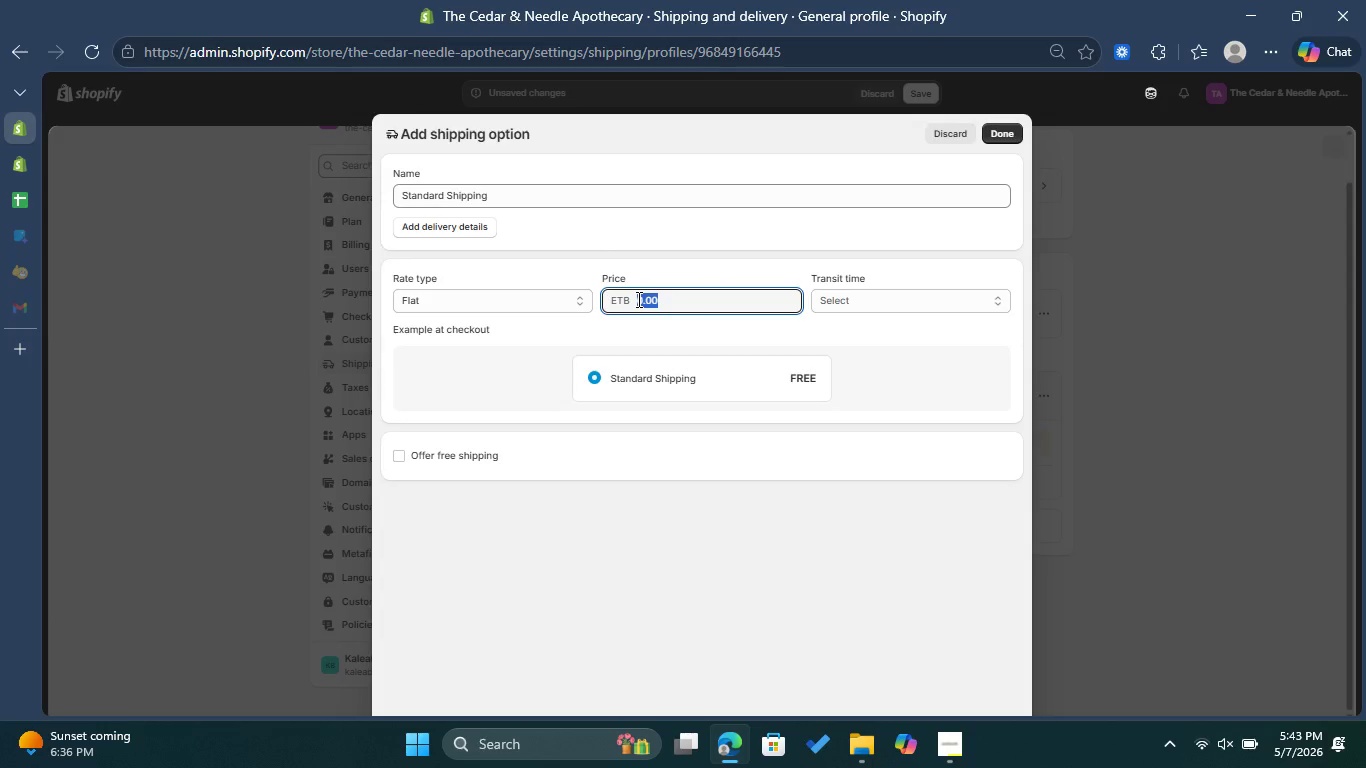 
key(7)
 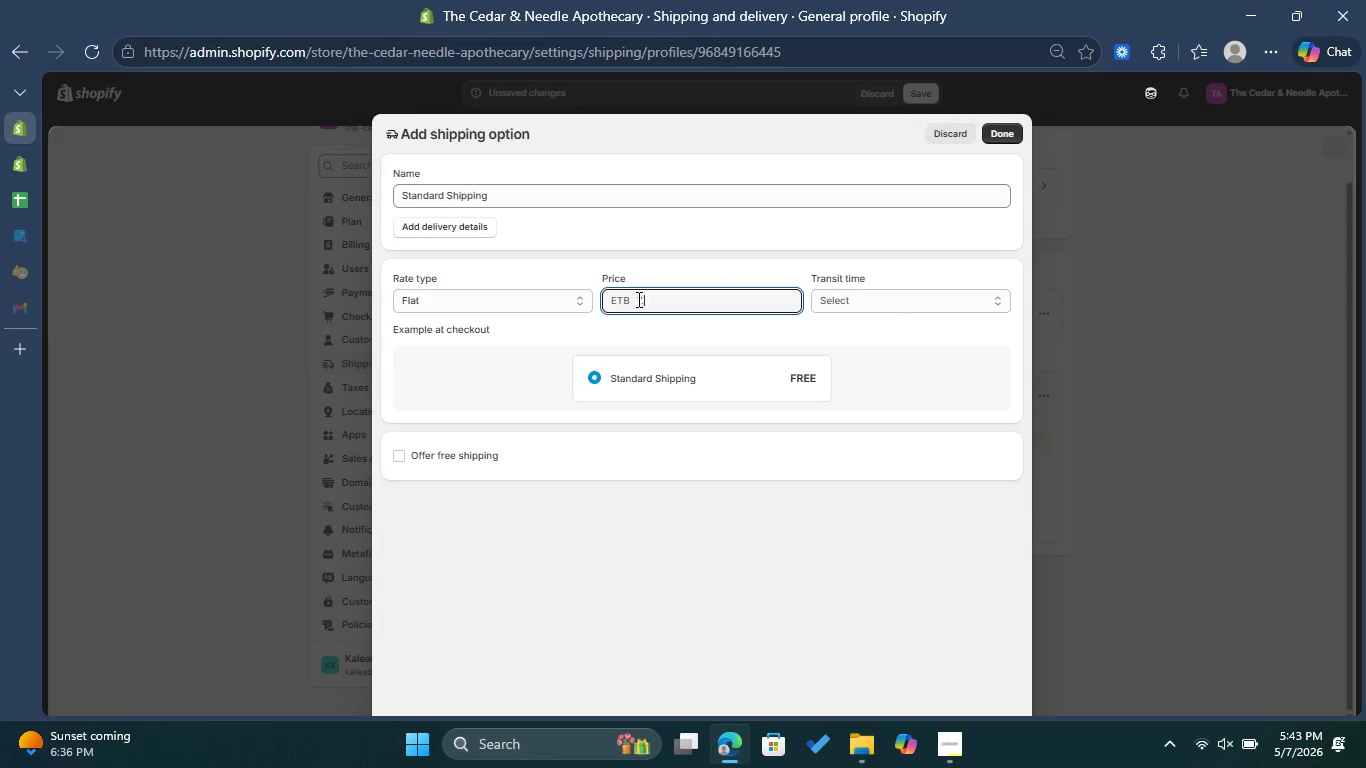 
key(Period)
 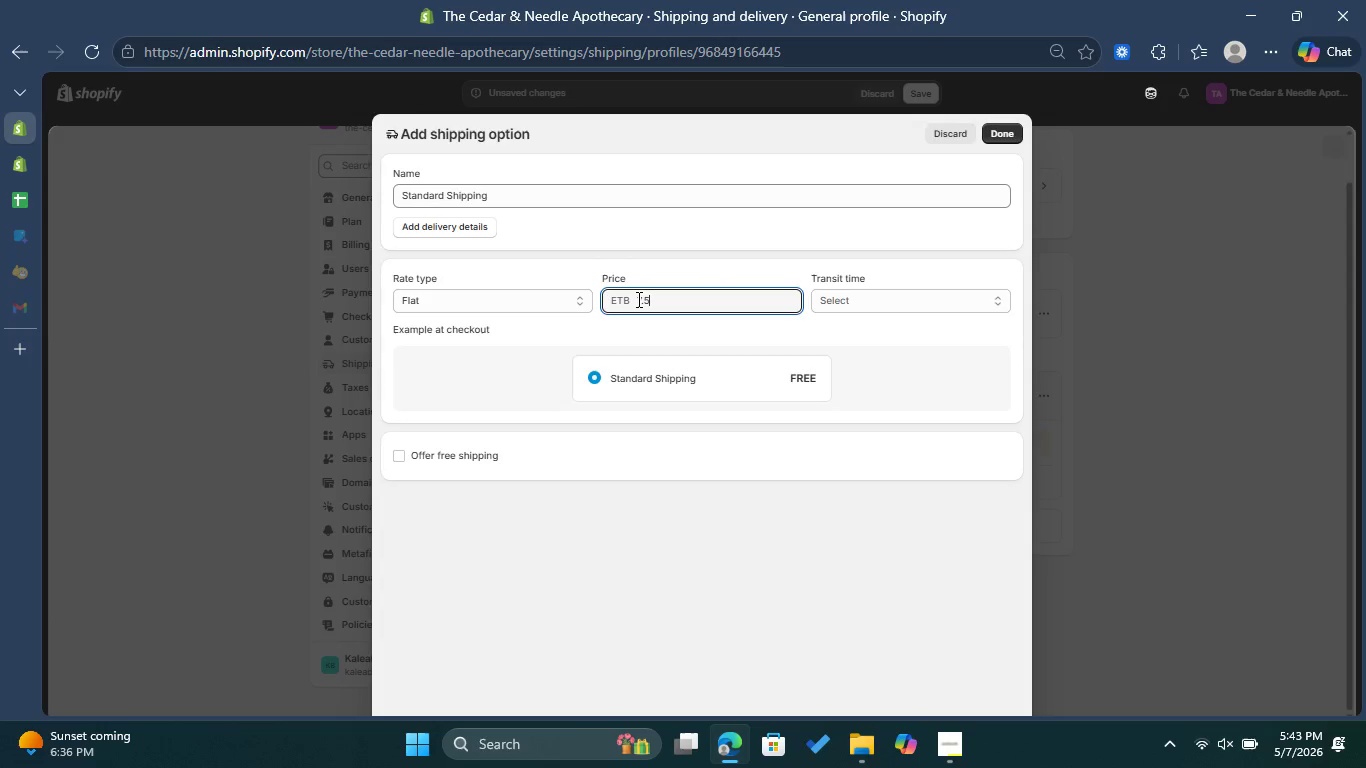 
key(5)
 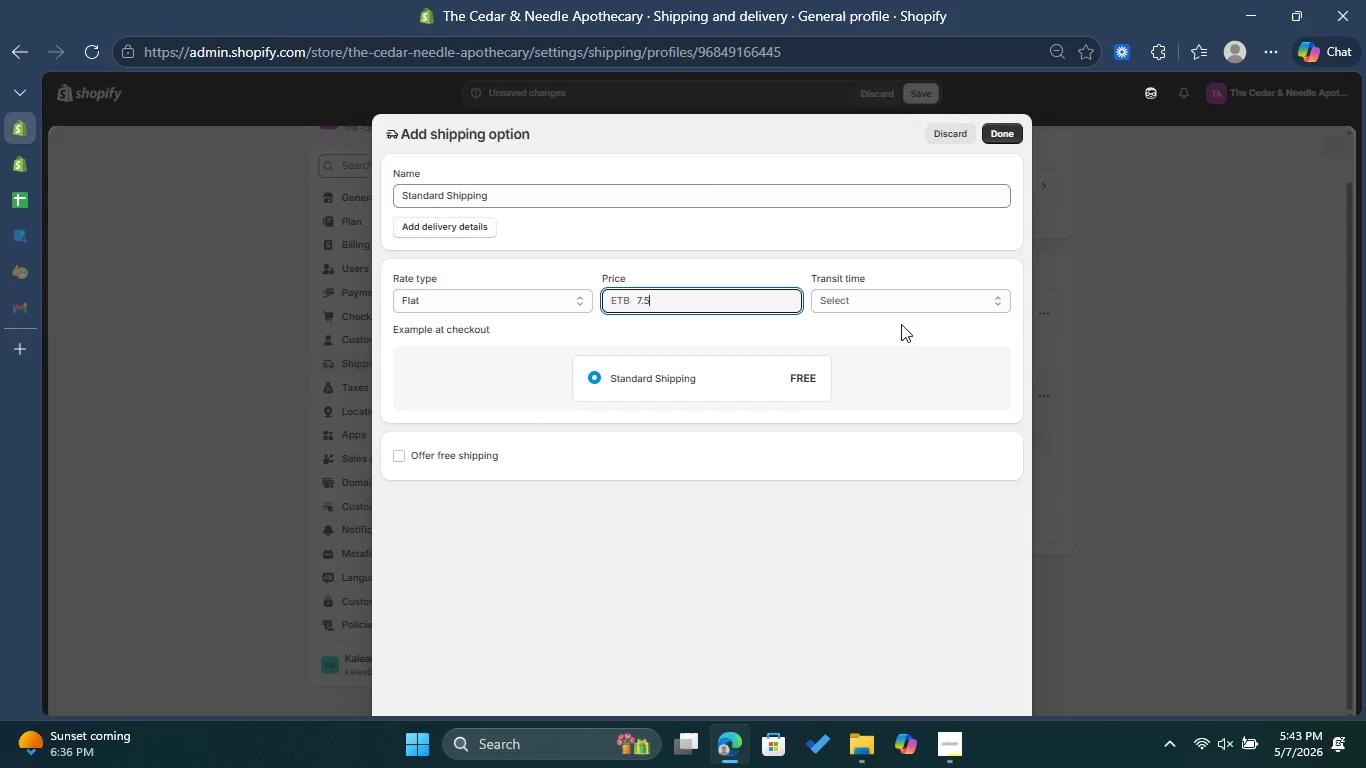 
wait(7.36)
 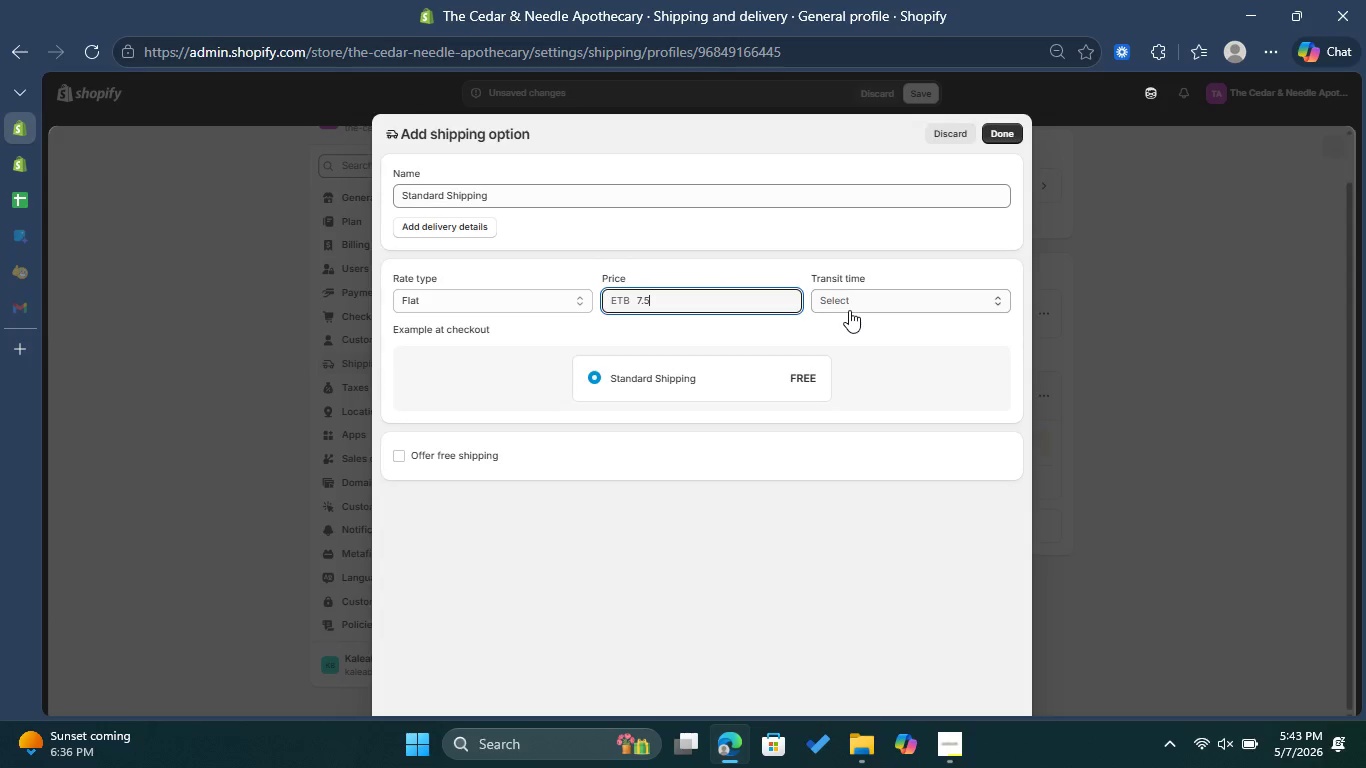 
left_click([907, 304])
 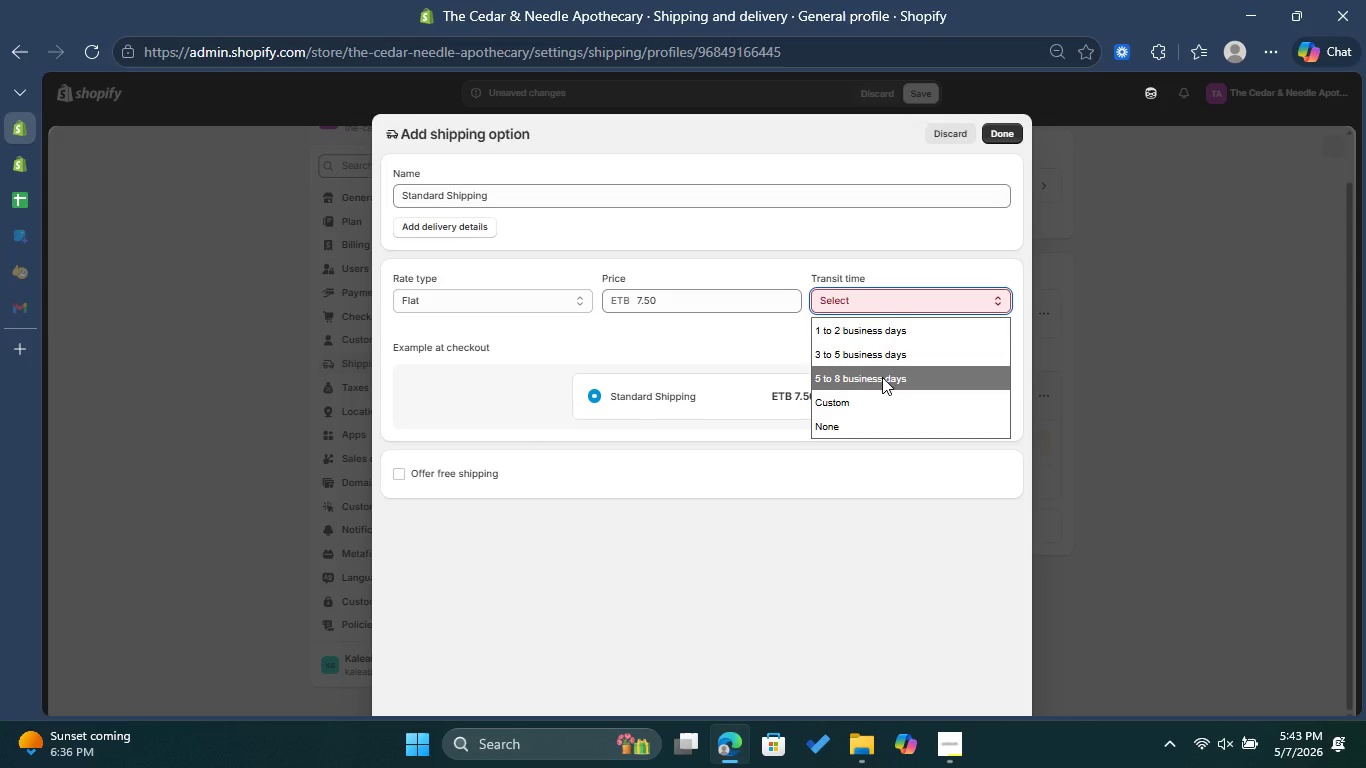 
left_click([882, 377])
 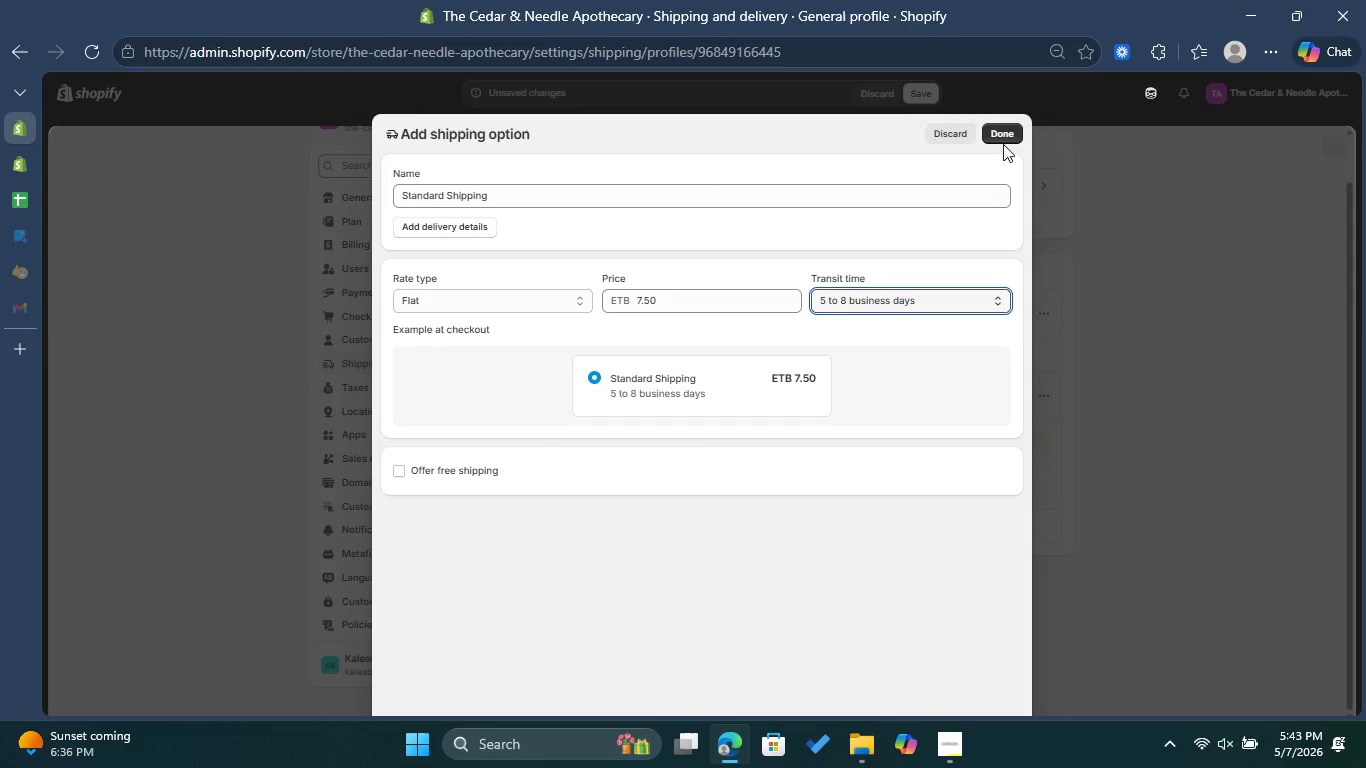 
left_click([1007, 133])
 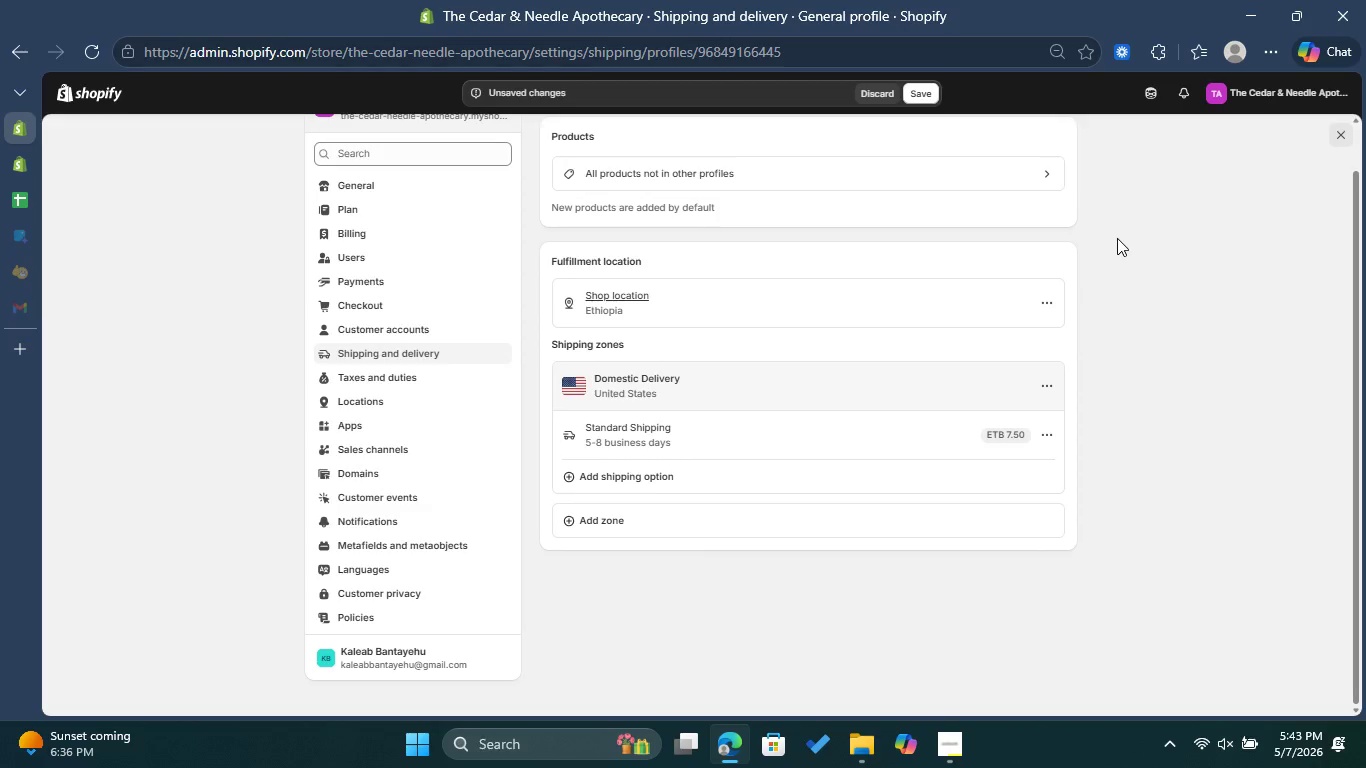 
left_click([927, 93])
 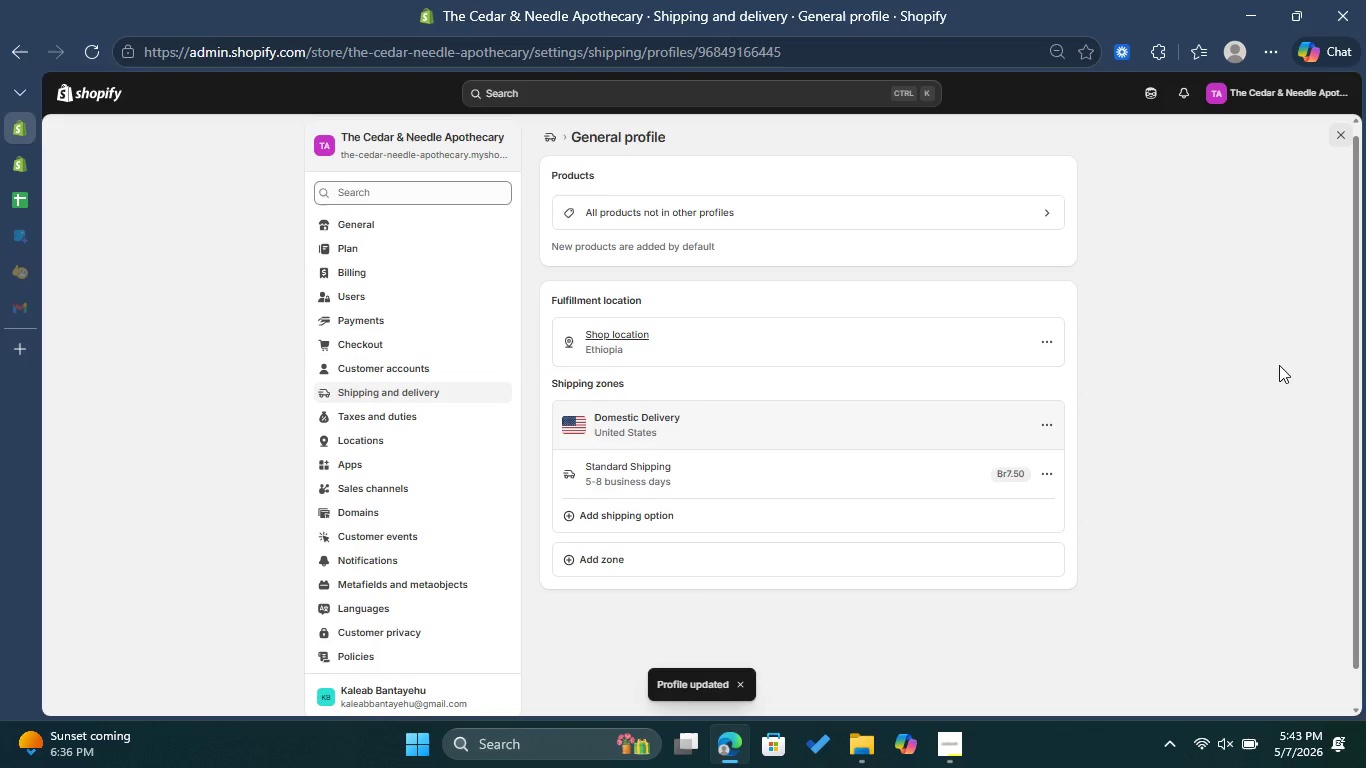 
wait(11.89)
 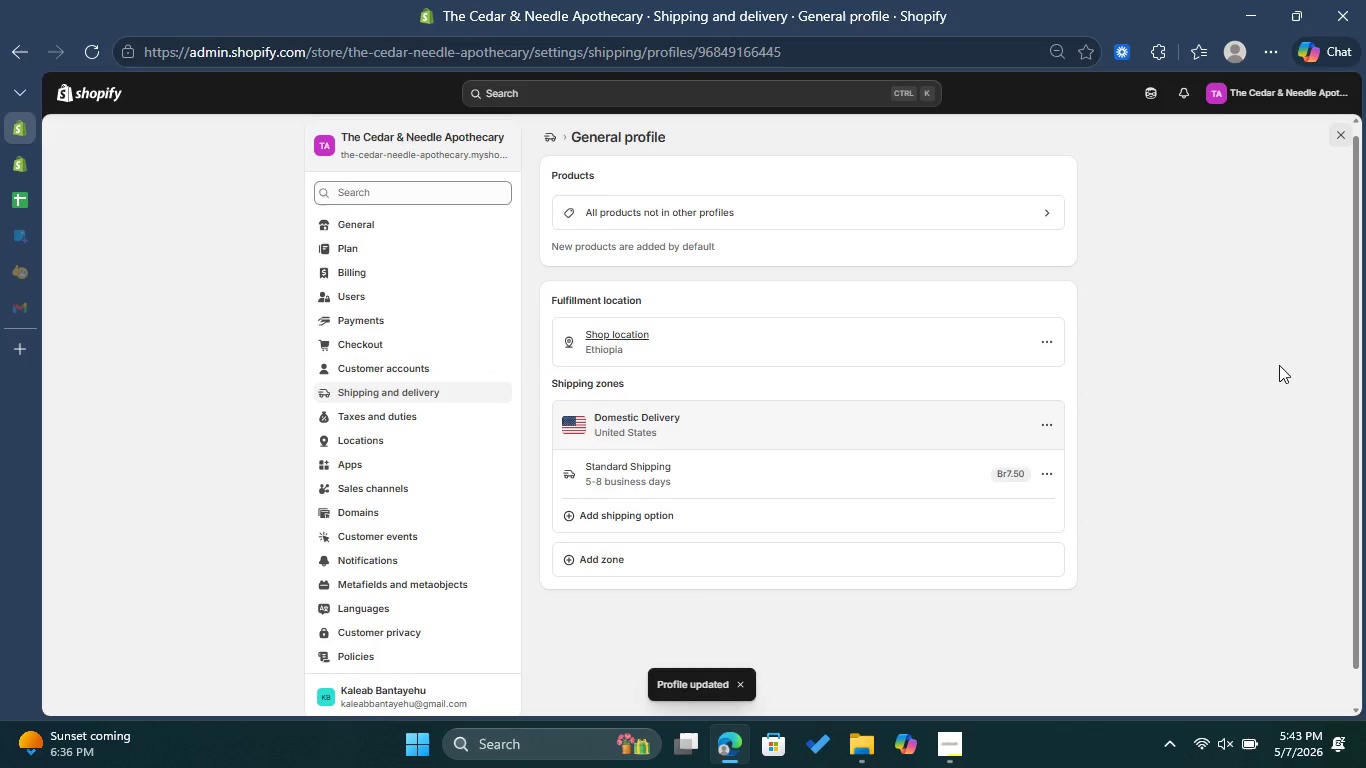 
left_click([544, 136])
 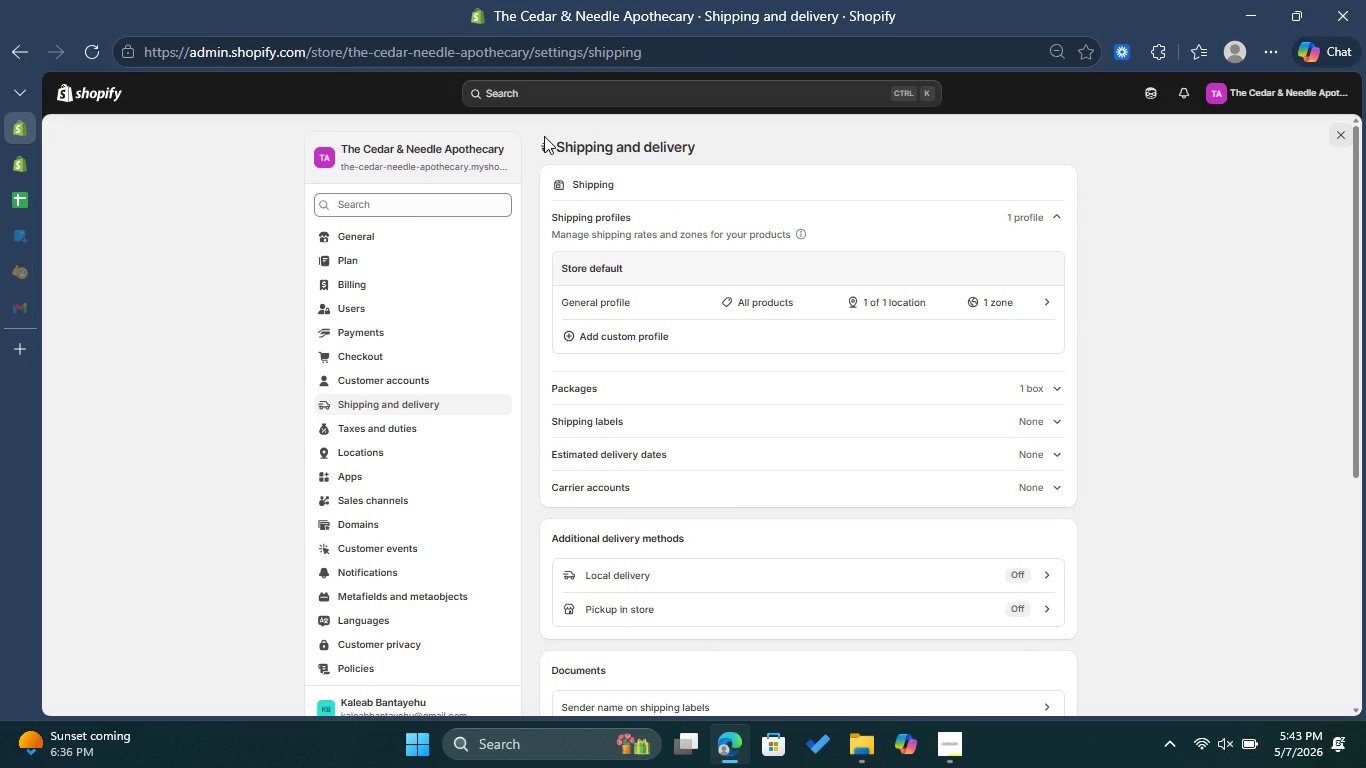 
wait(6.19)
 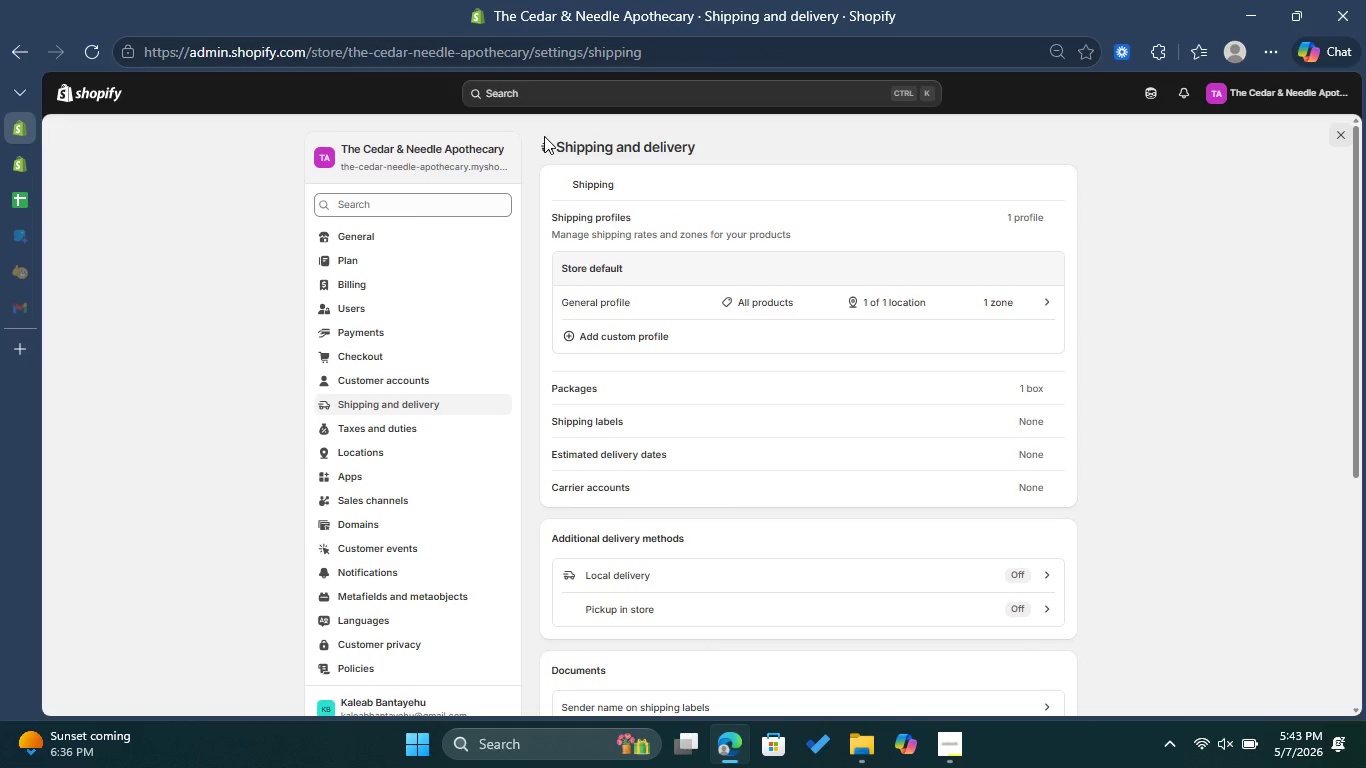 
scroll: coordinate [798, 381], scroll_direction: down, amount: 2.0
 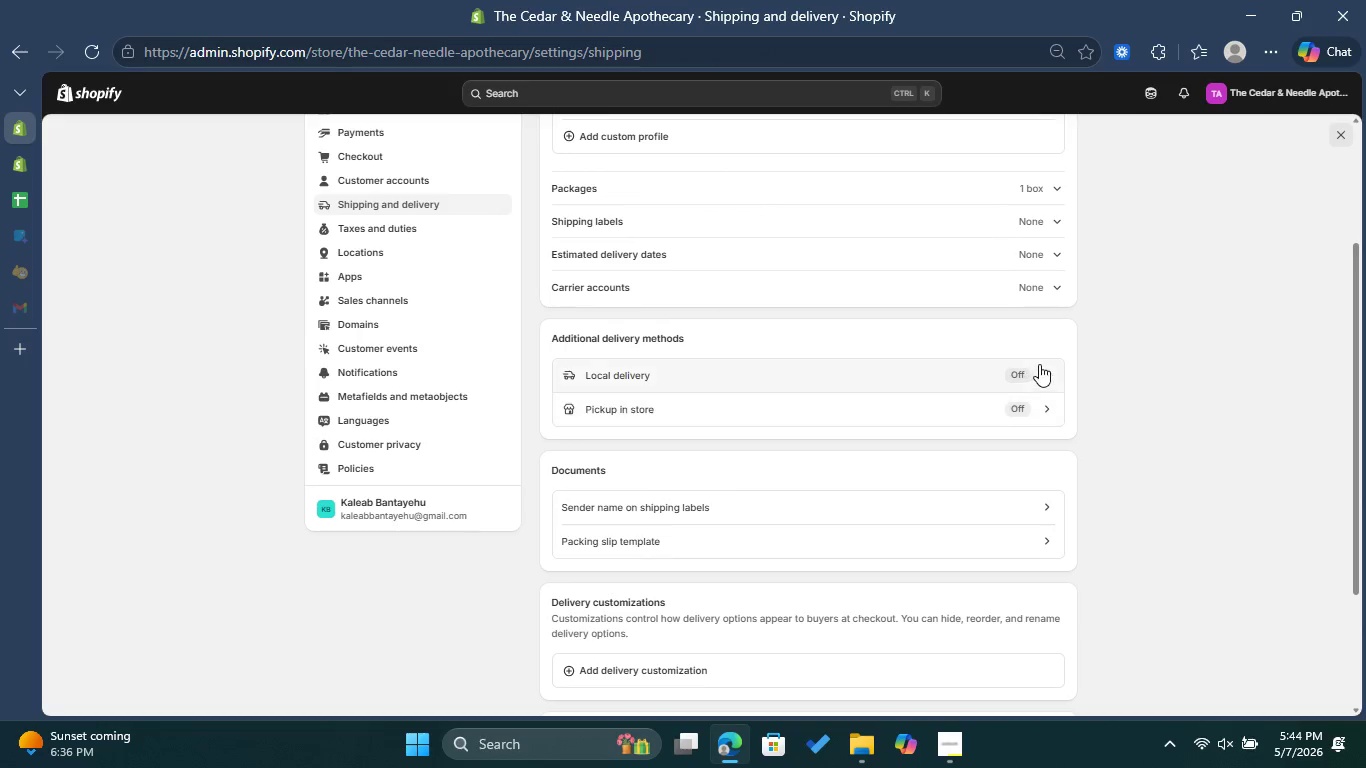 
left_click([1041, 364])
 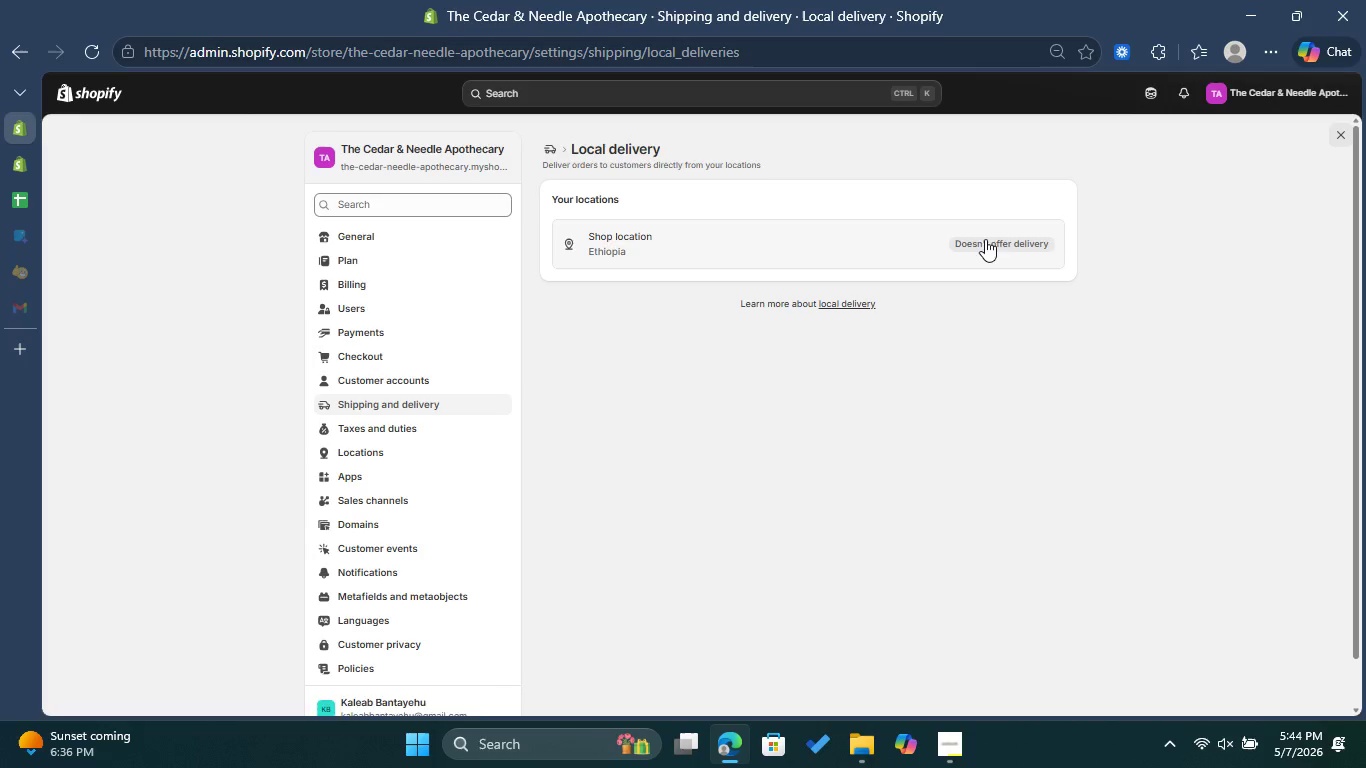 
left_click([981, 250])
 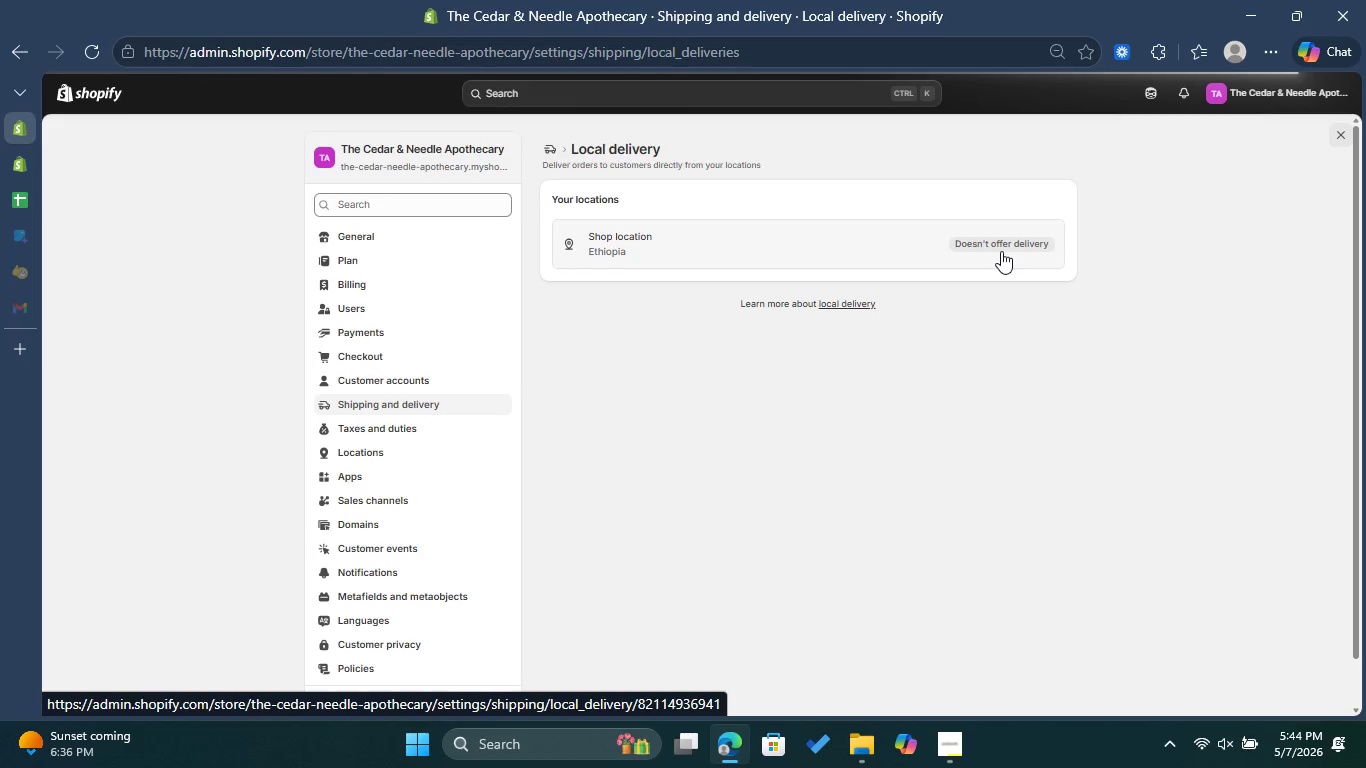 
wait(11.52)
 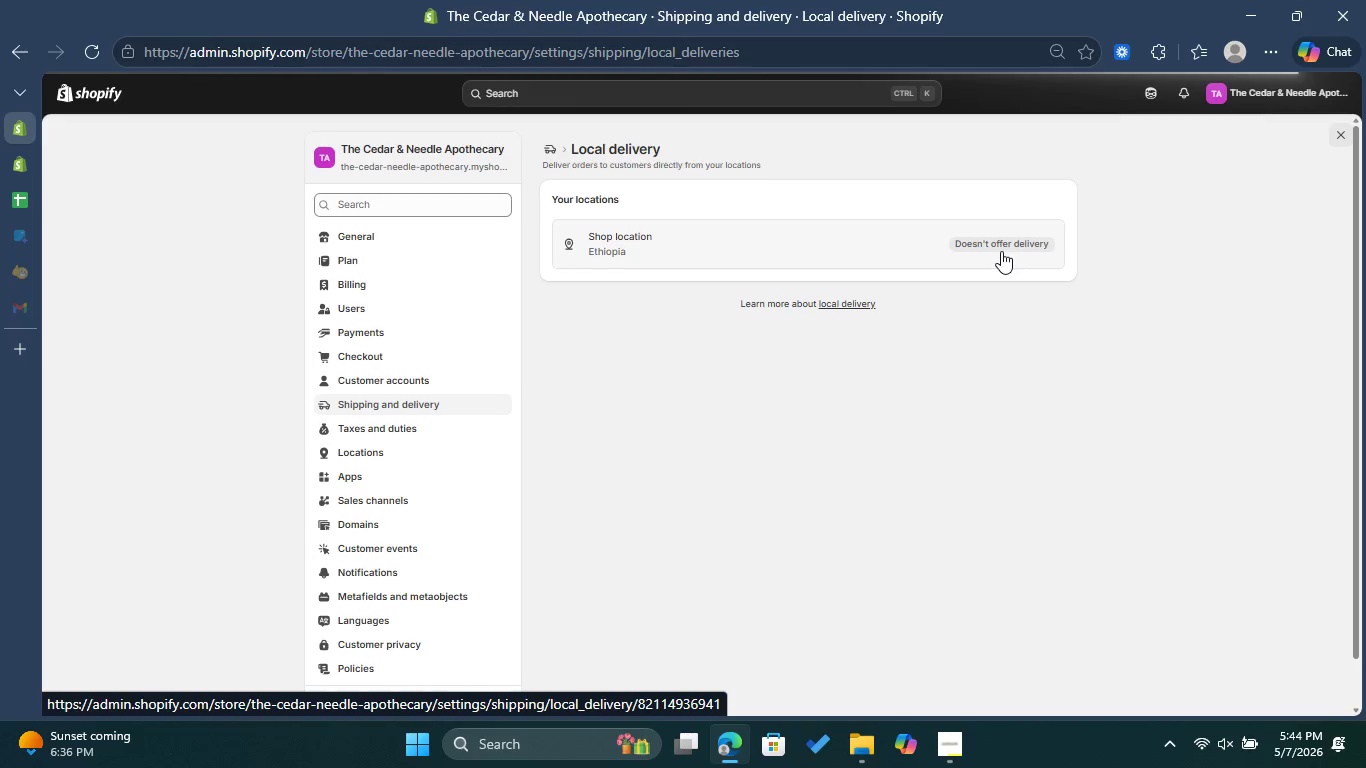 
left_click([555, 148])
 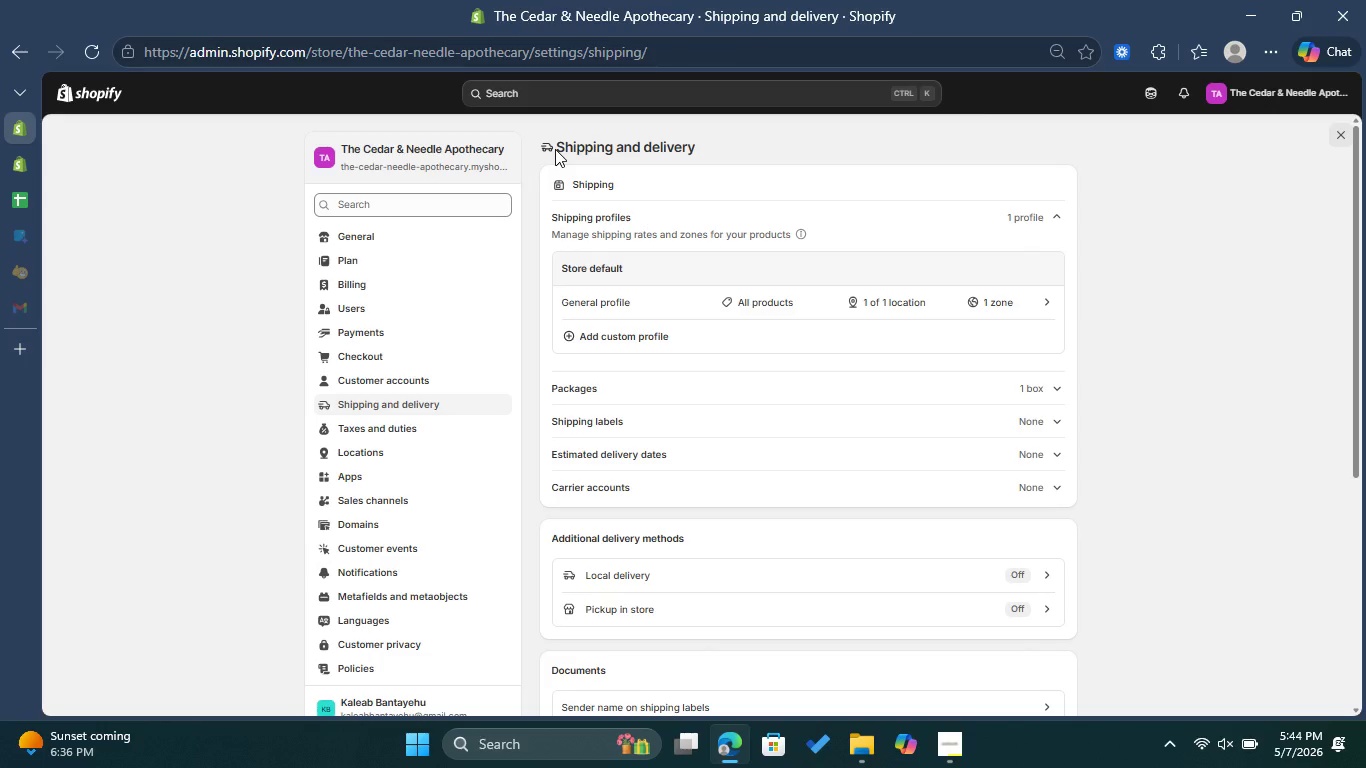 
wait(6.78)
 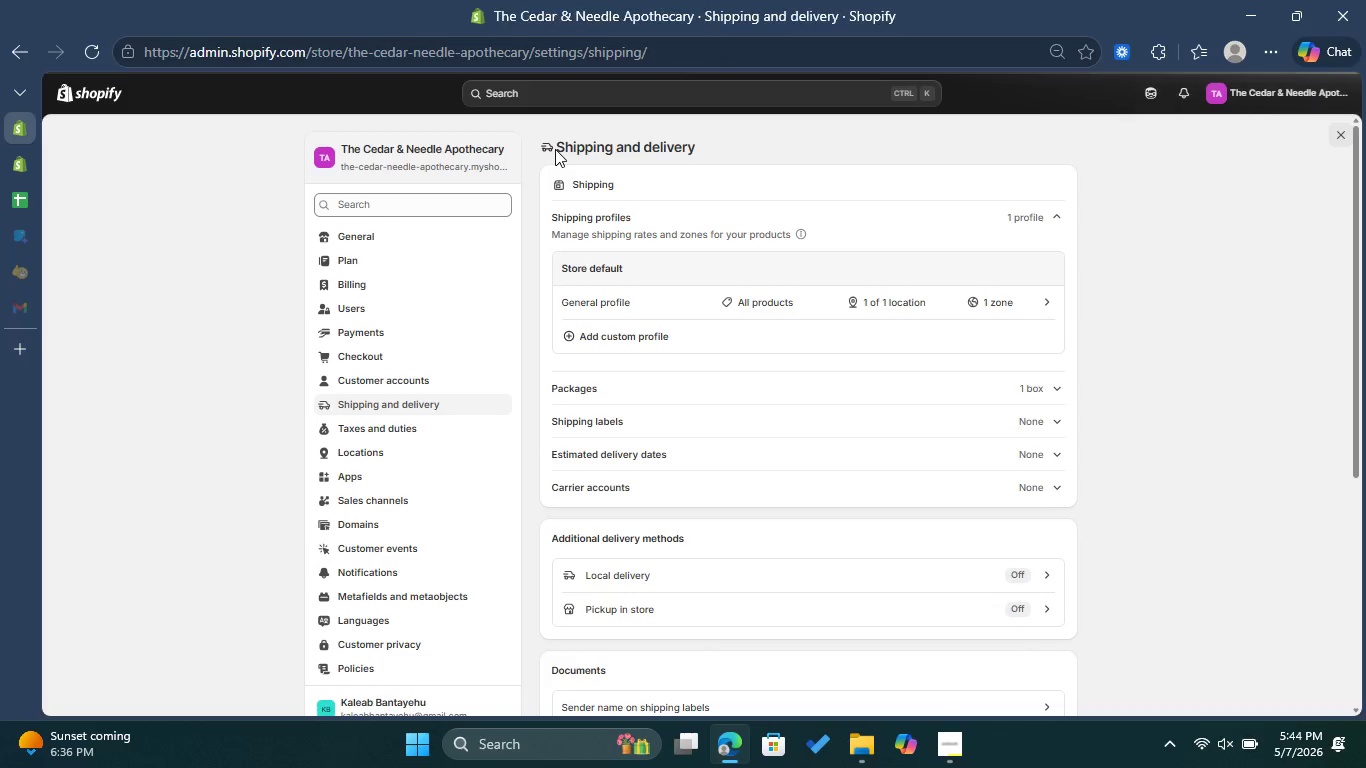 
scroll: coordinate [841, 413], scroll_direction: down, amount: 6.0
 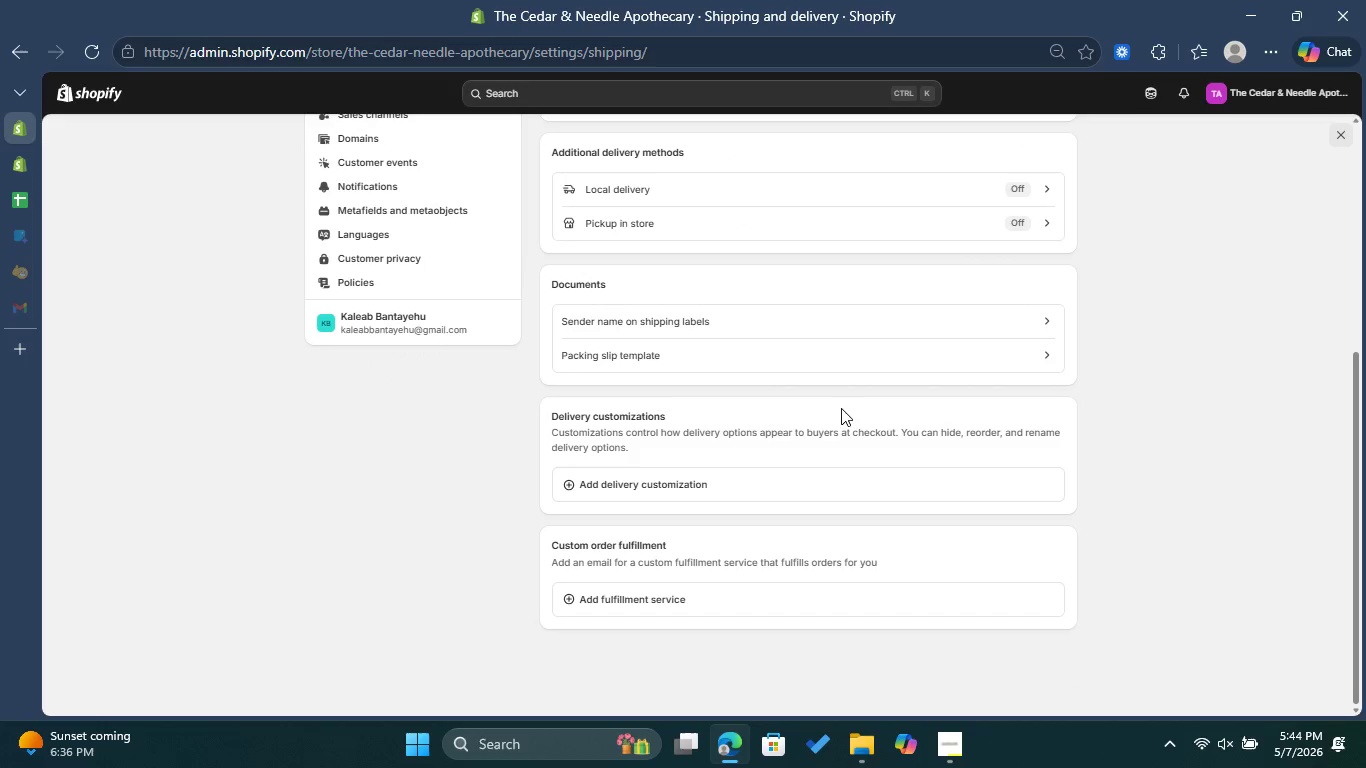 
scroll: coordinate [841, 408], scroll_direction: up, amount: 1.0
 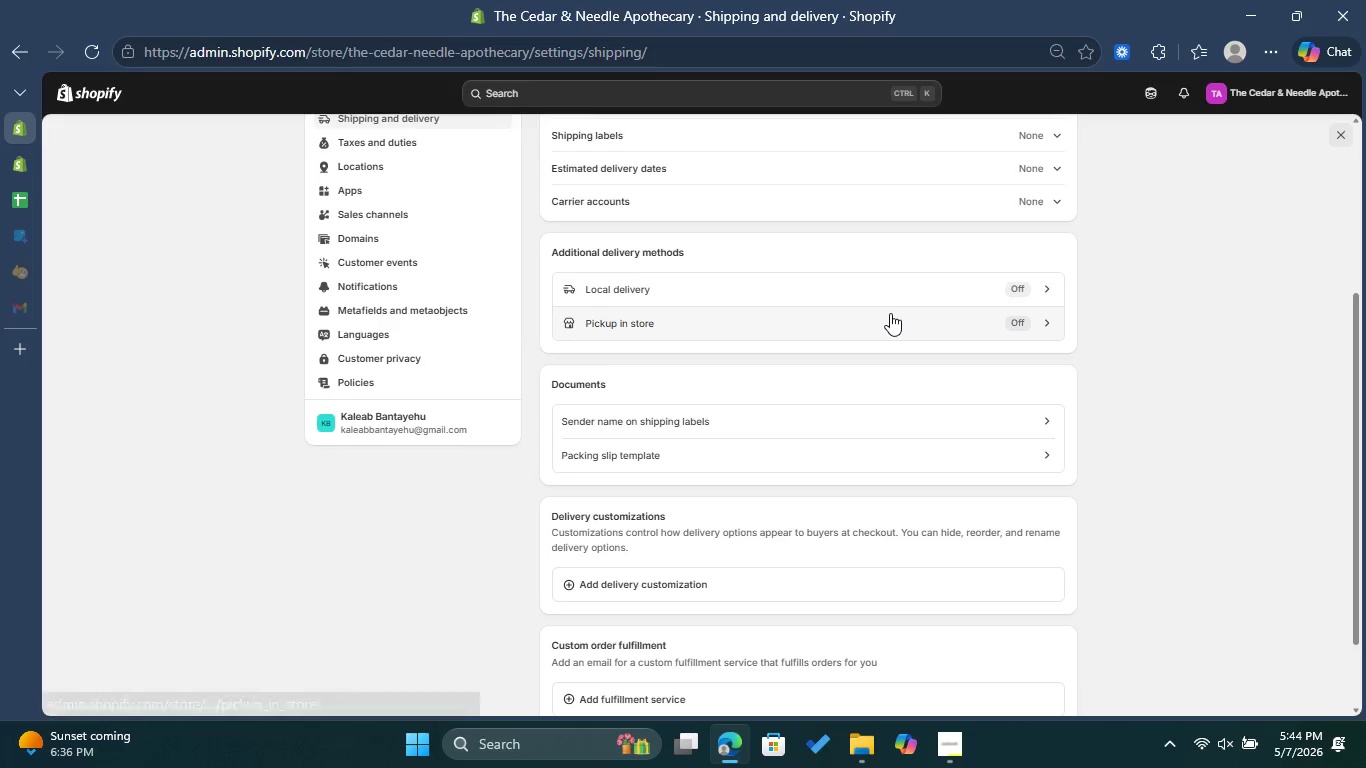 
left_click([882, 334])
 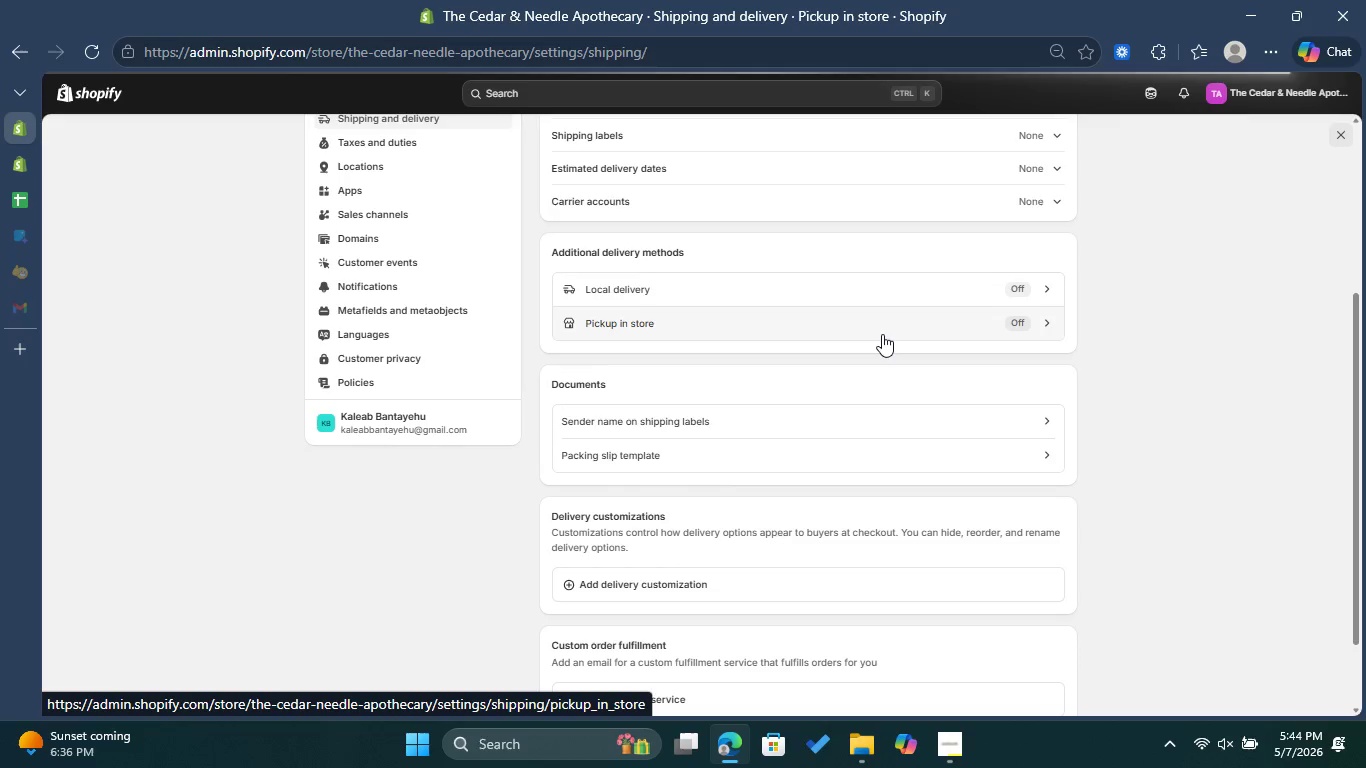 
wait(10.88)
 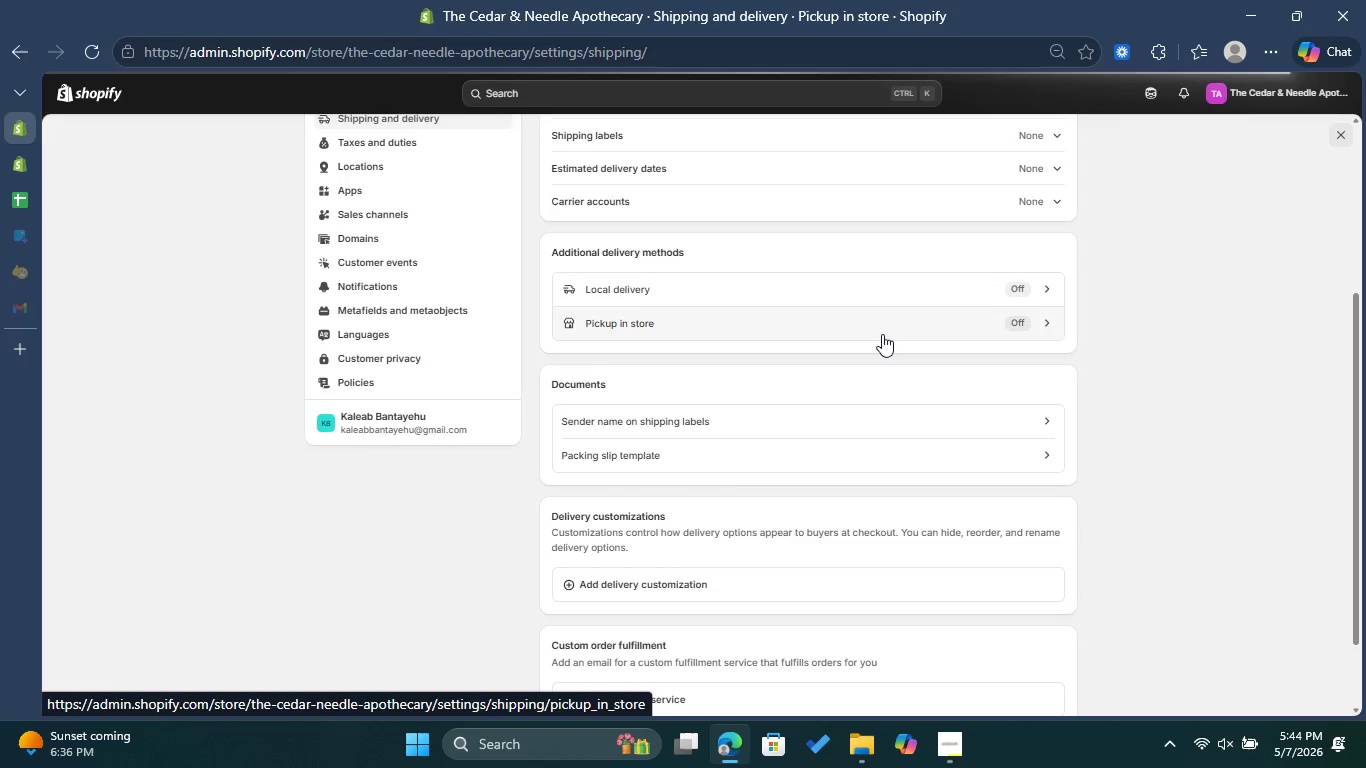 
left_click([882, 334])